 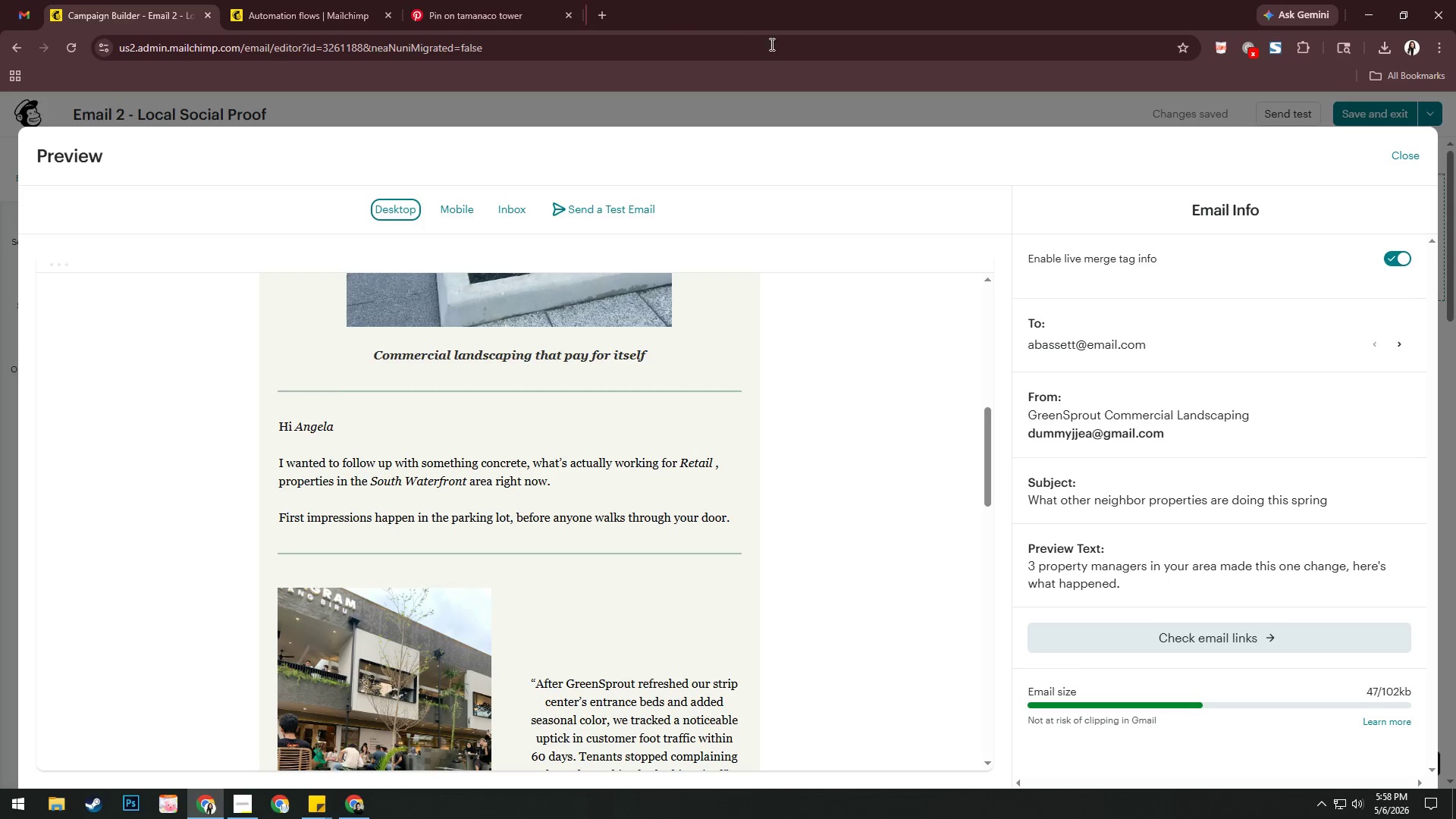 
left_click([1407, 155])
 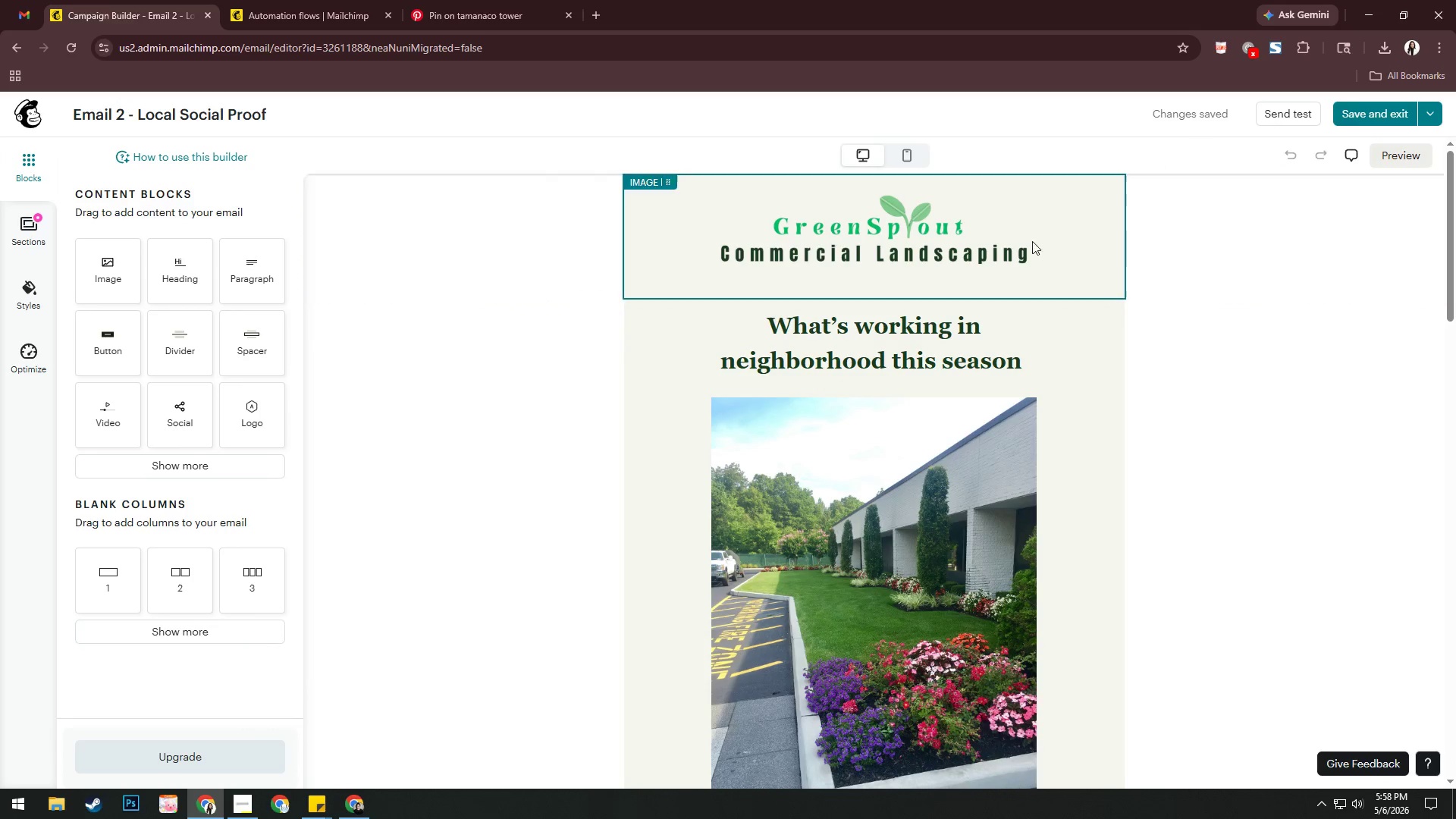 
left_click([1075, 228])
 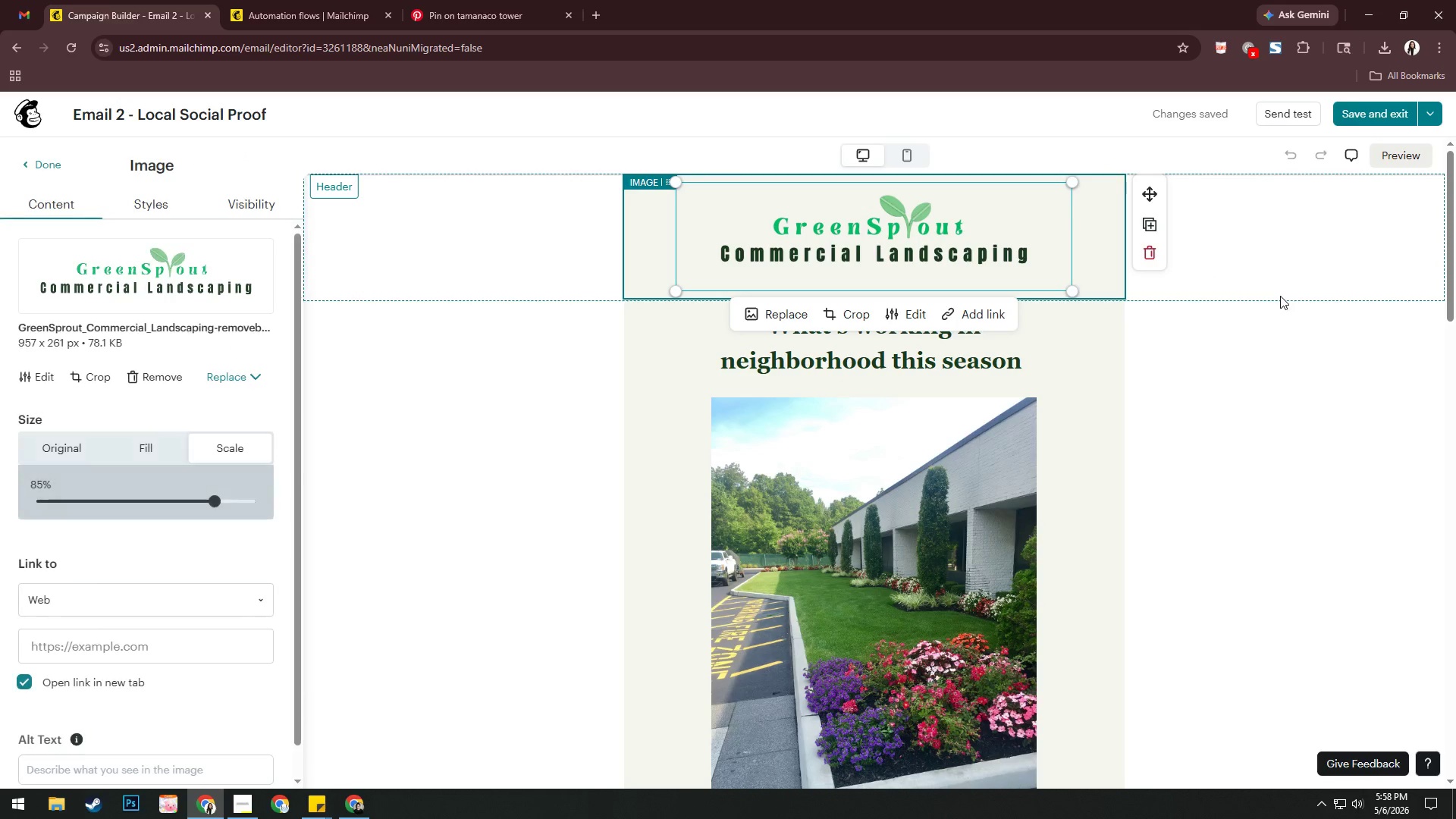 
double_click([1280, 271])
 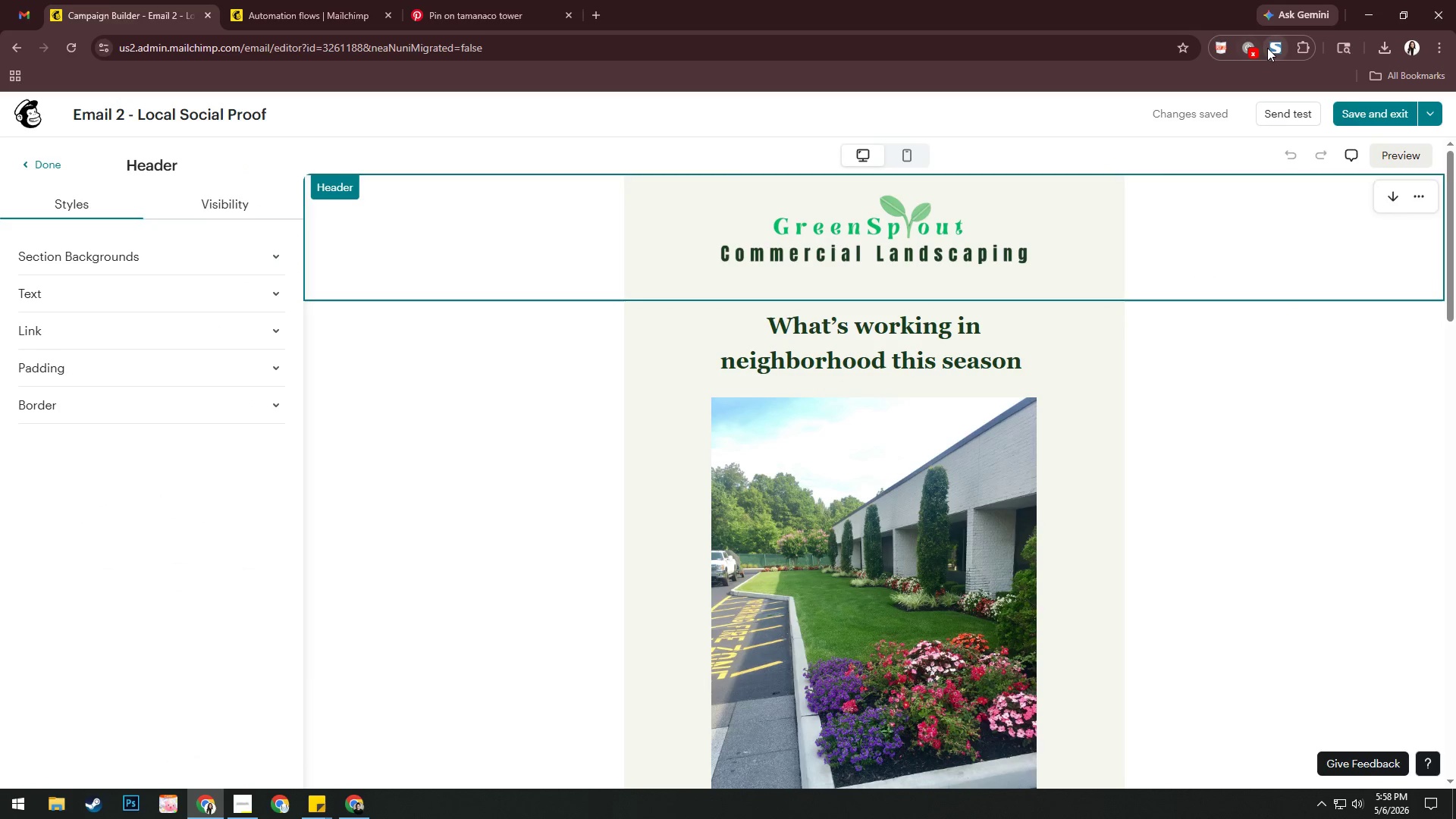 
left_click([1273, 49])
 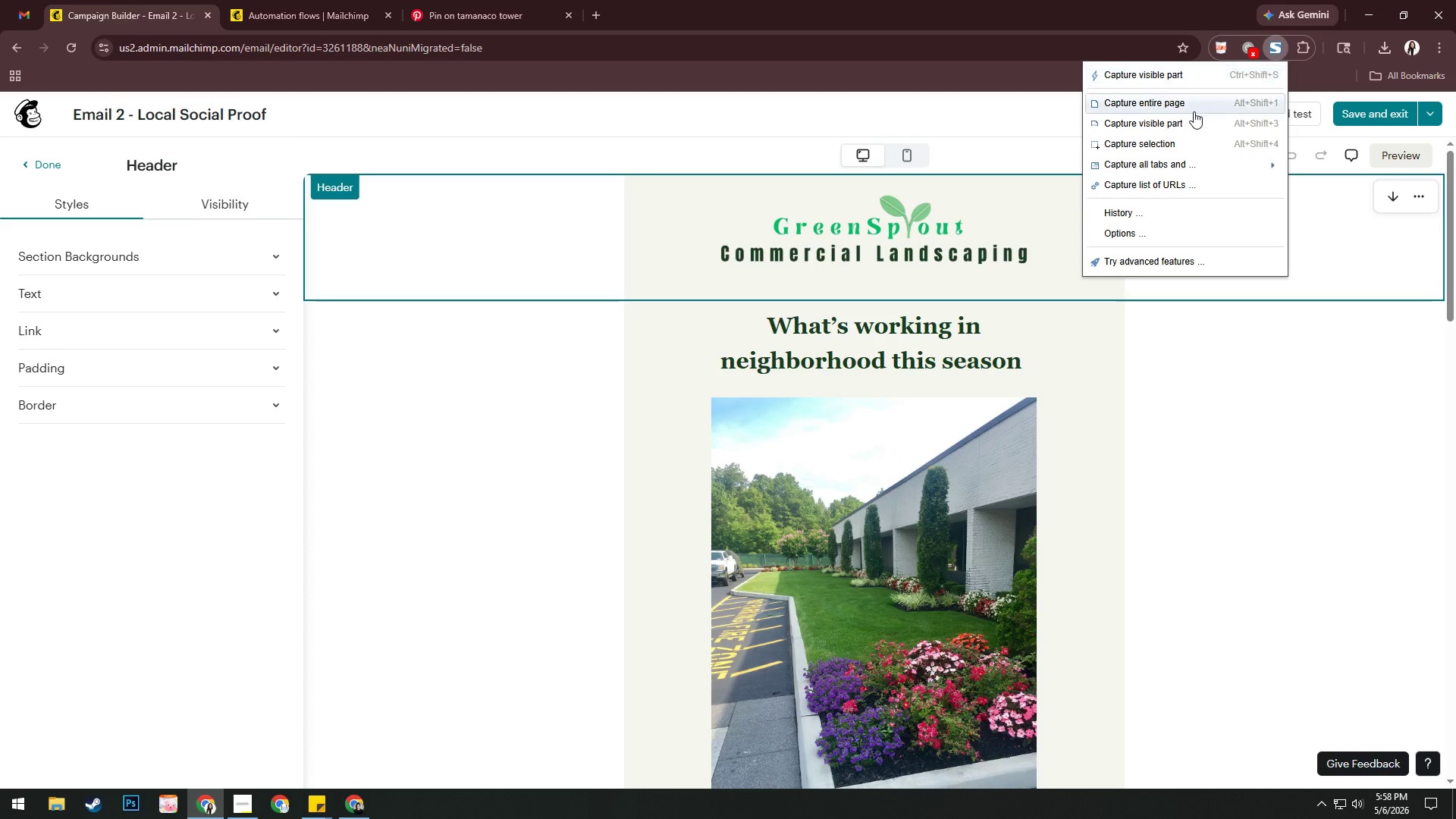 
left_click([1194, 107])
 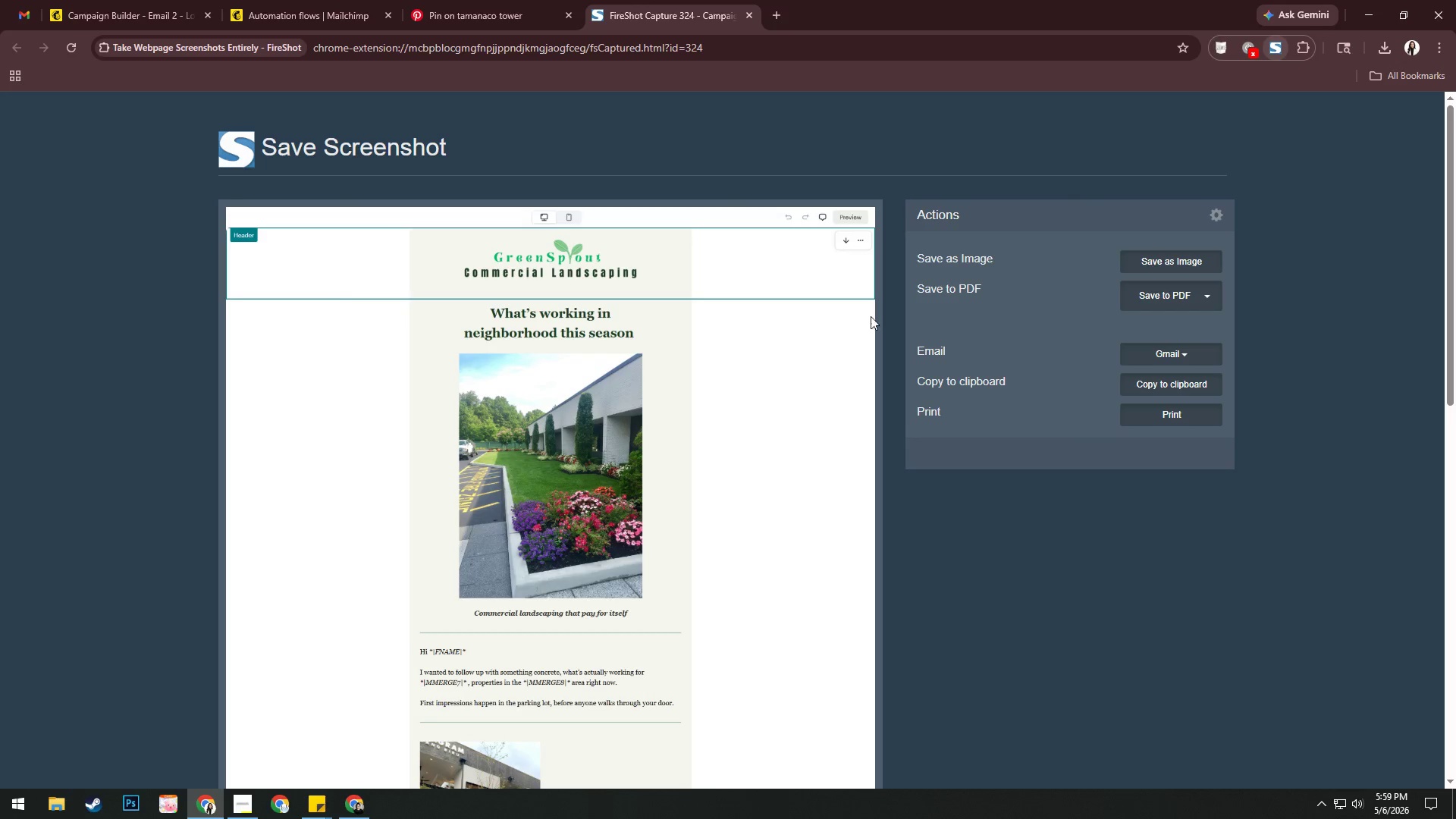 
wait(5.27)
 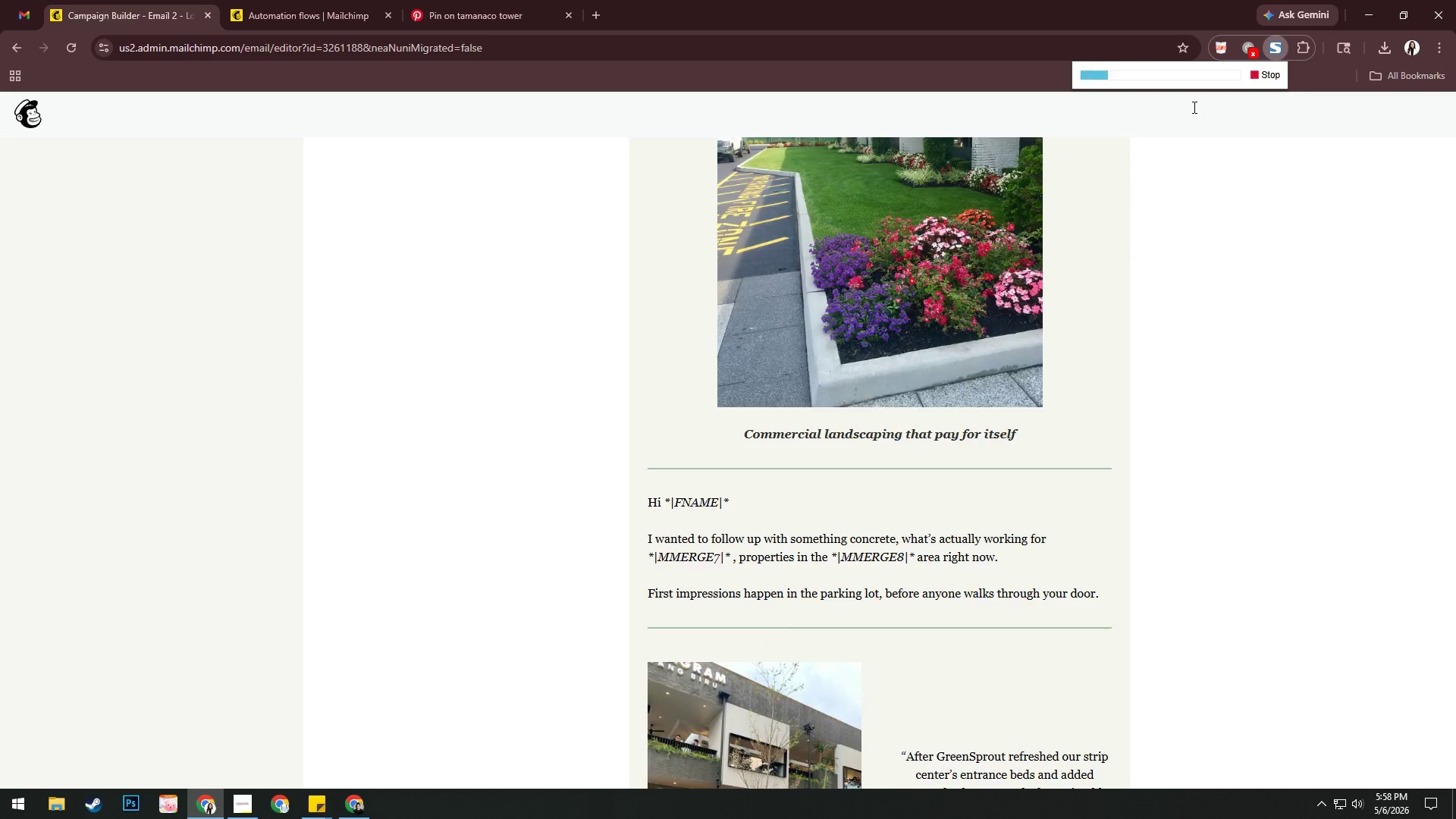 
left_click([1139, 298])
 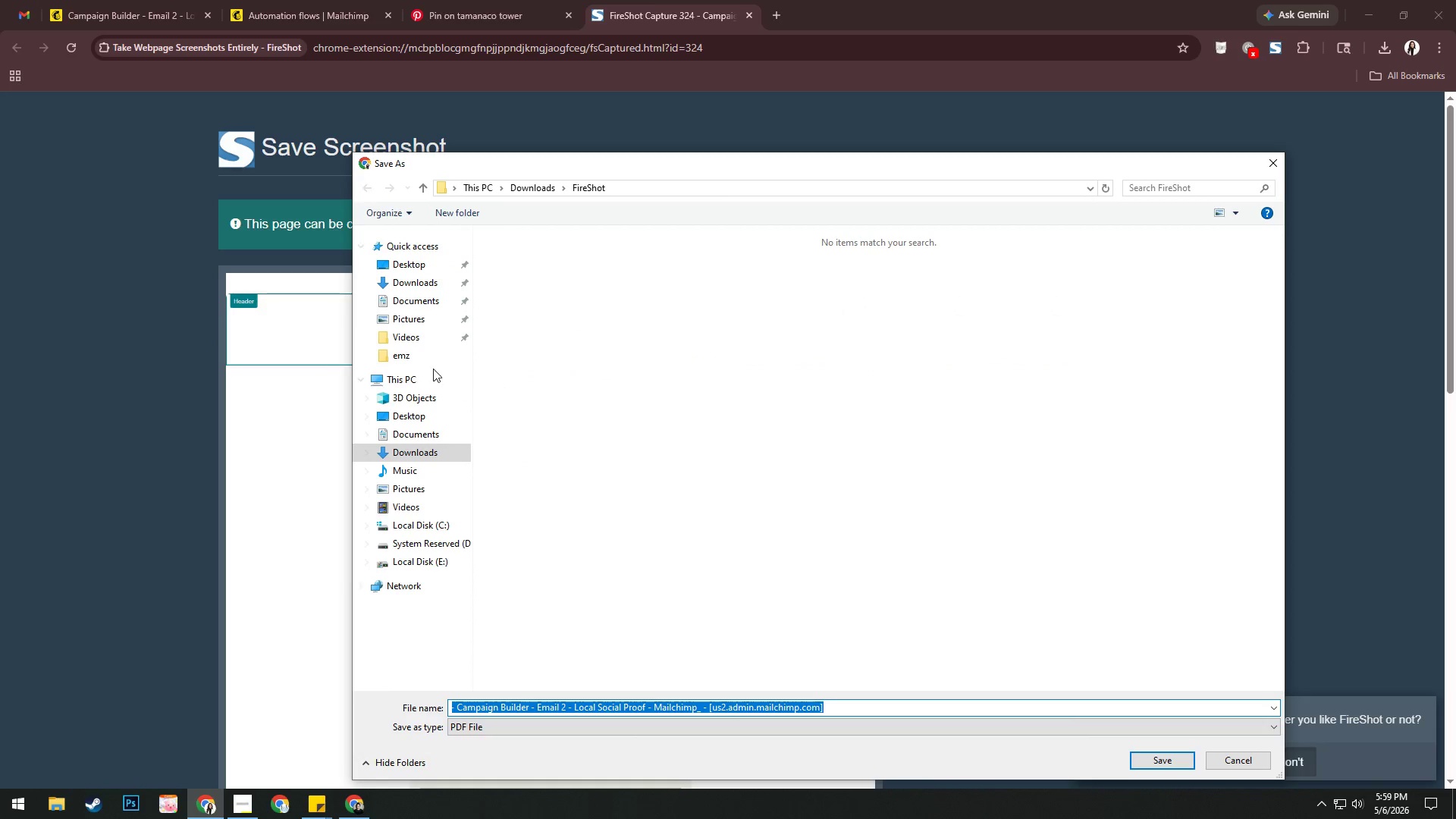 
left_click([428, 355])
 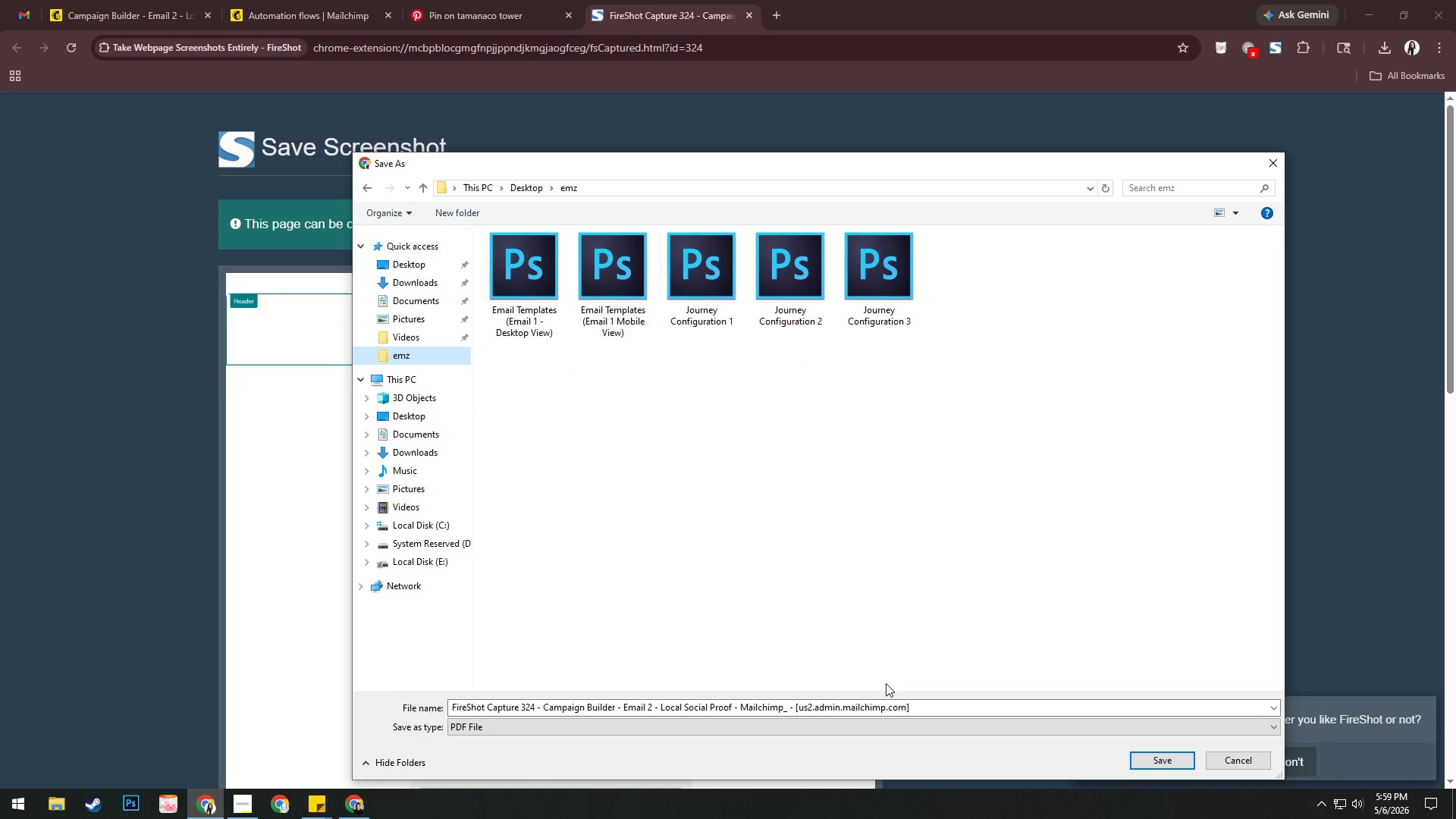 
left_click([908, 700])
 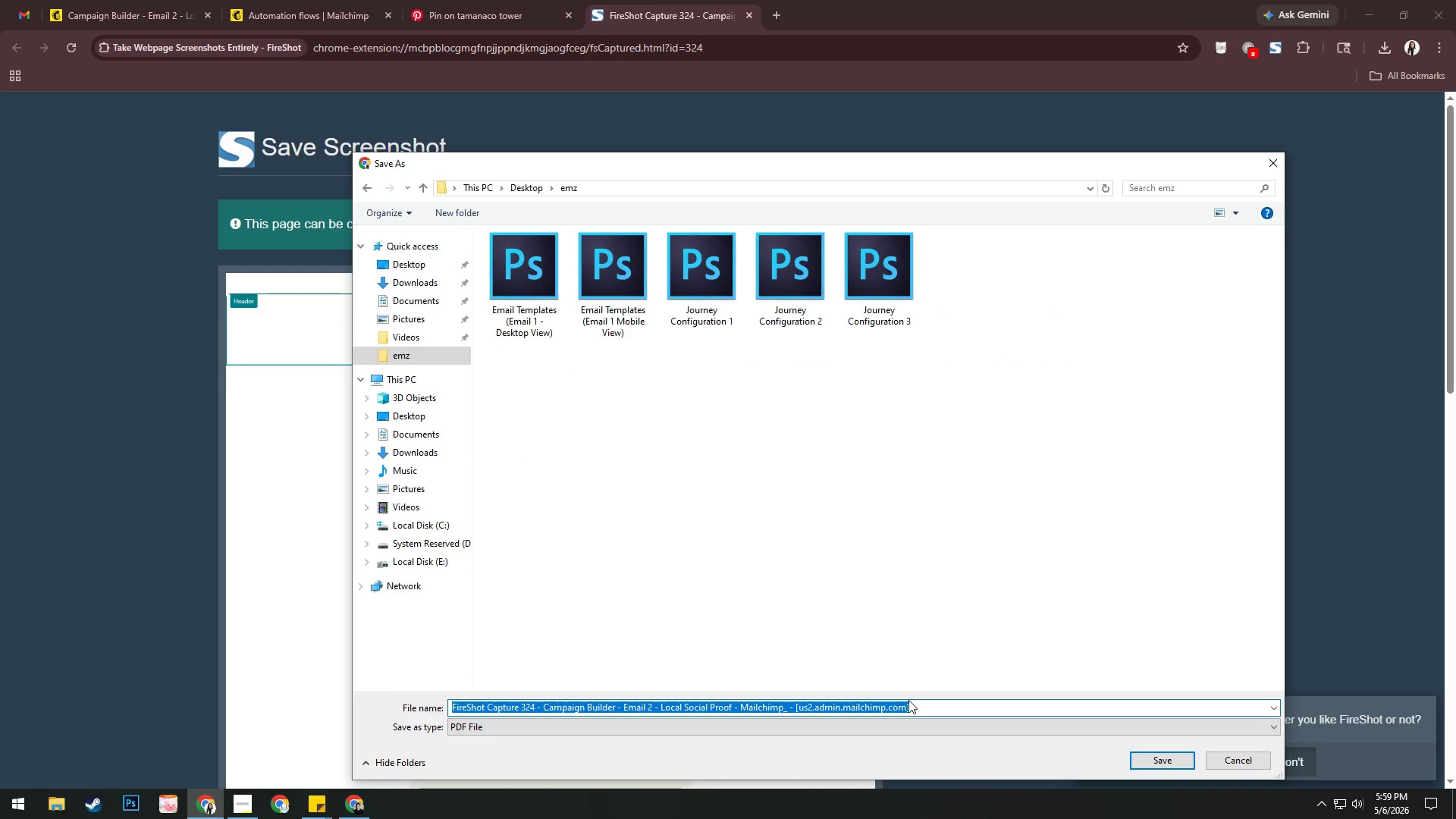 
key(Control+V)
 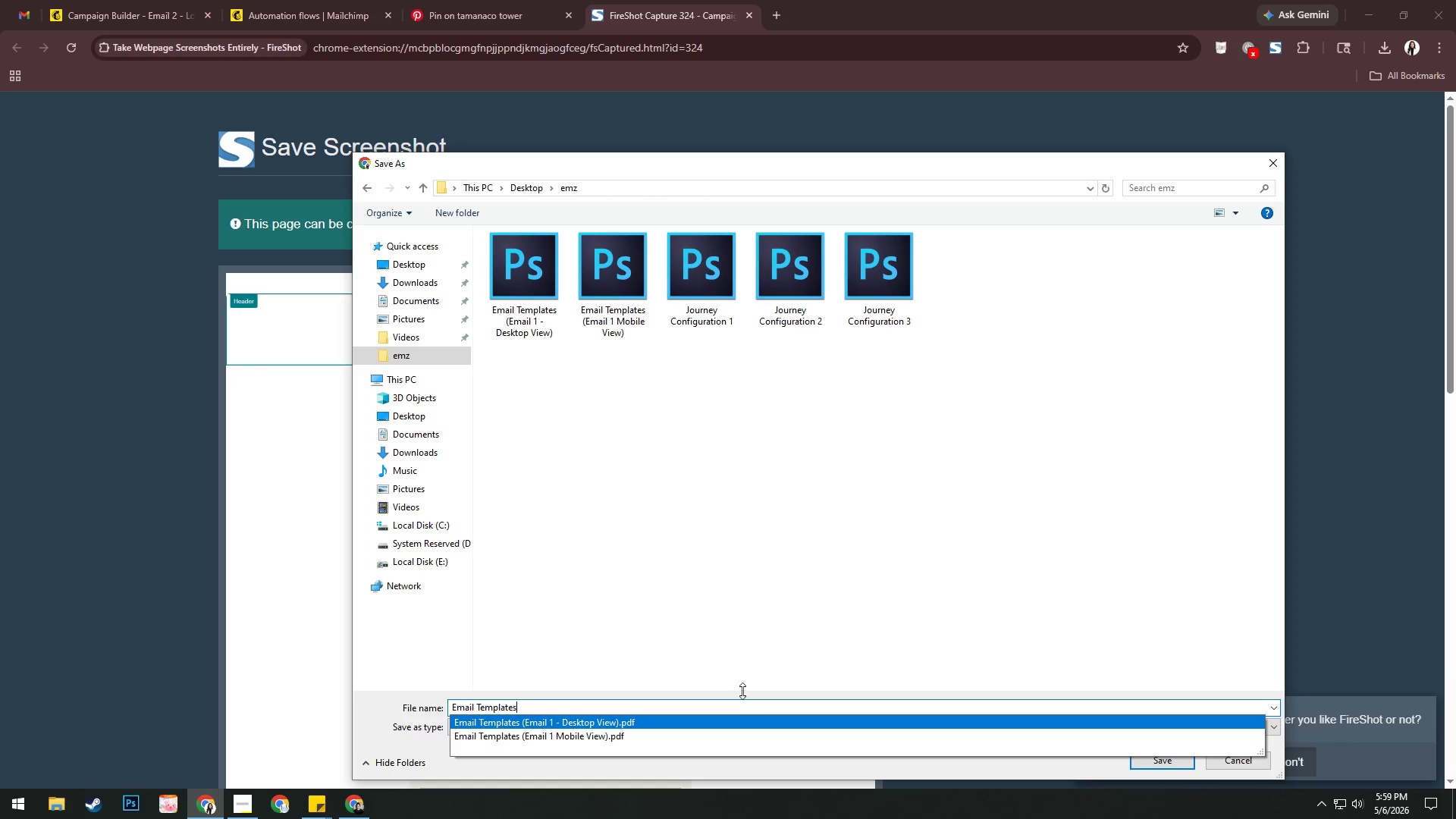 
type( (Email 2 - Desktop View))
 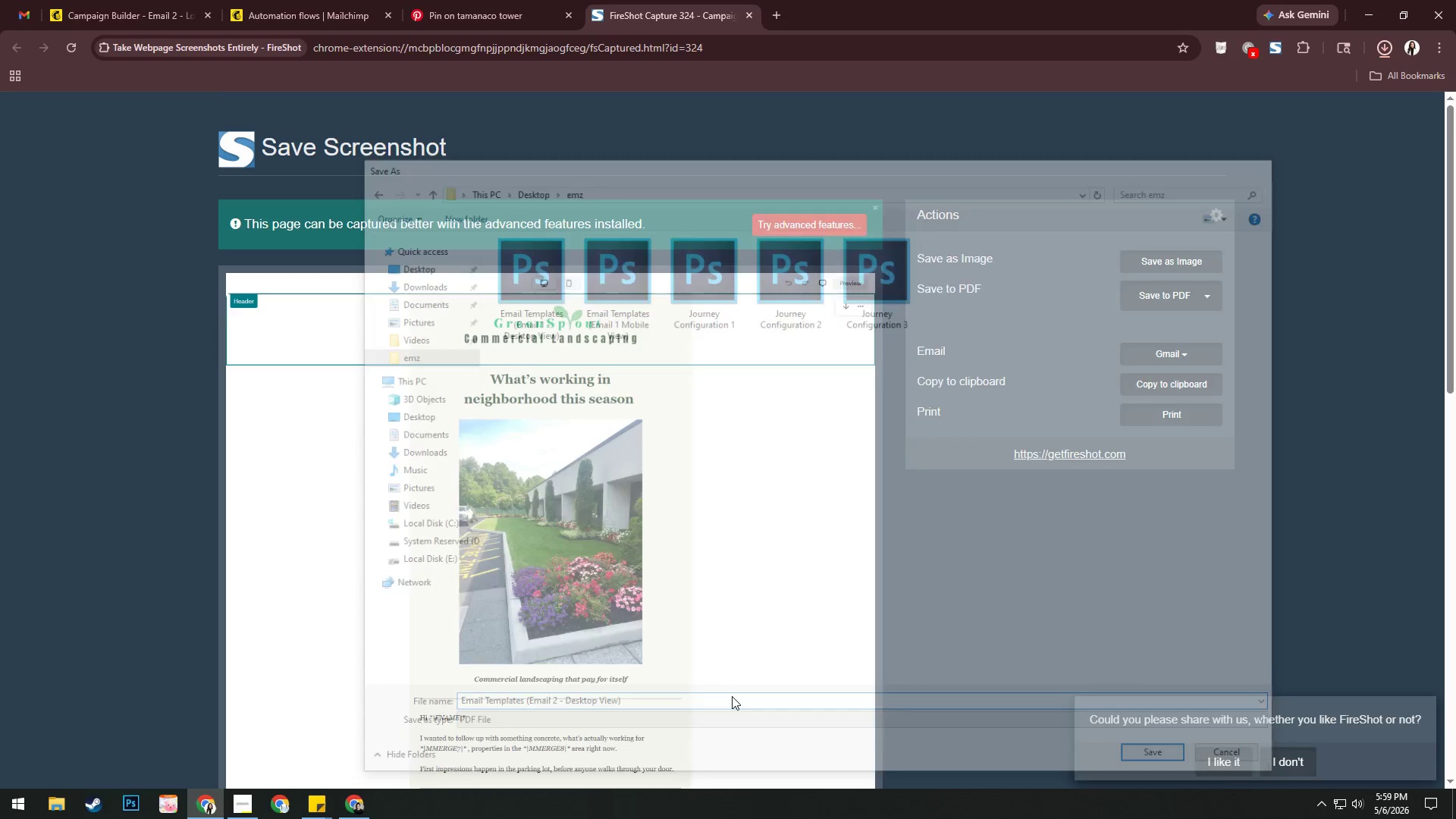 
 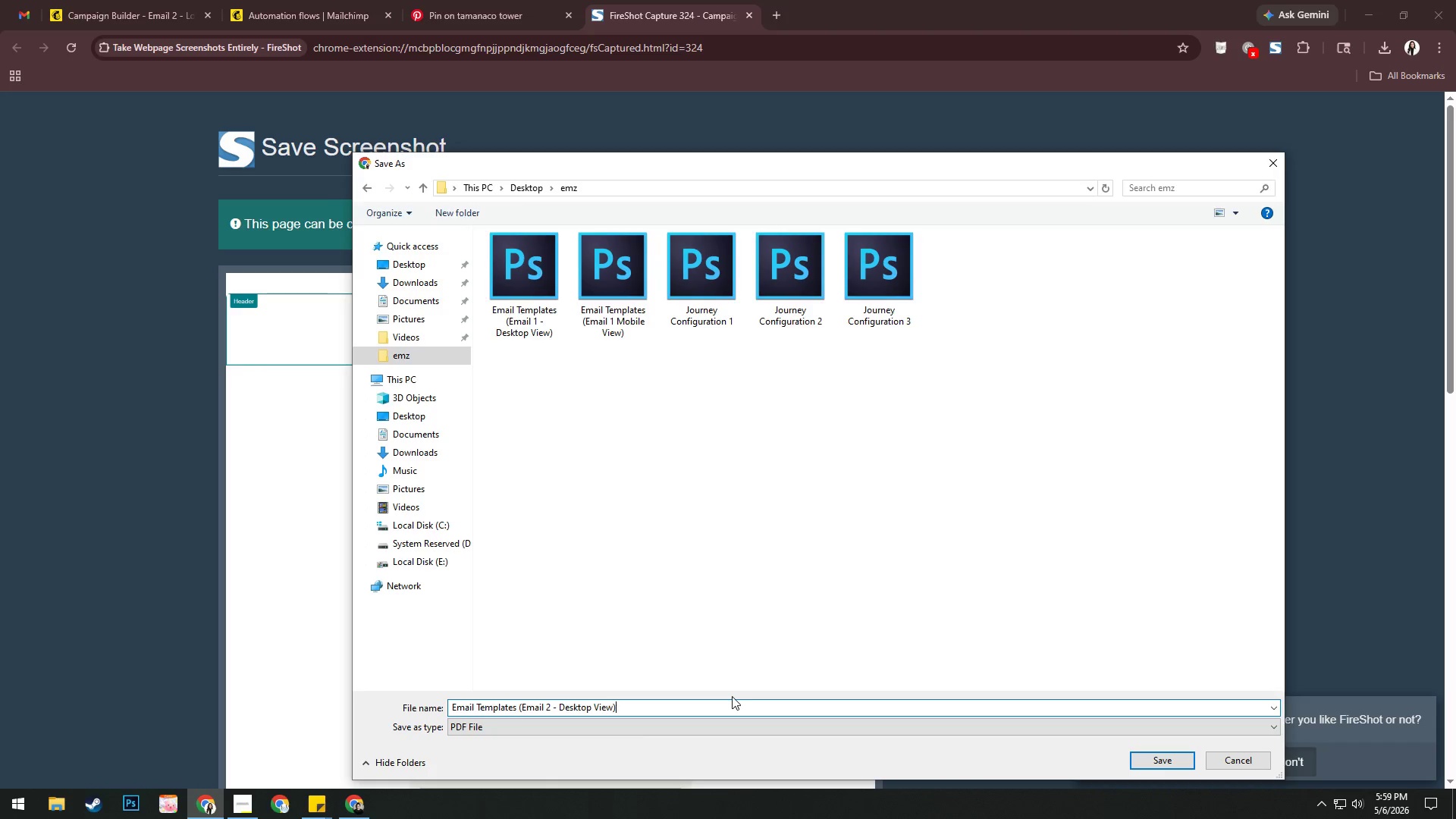 
key(Enter)
 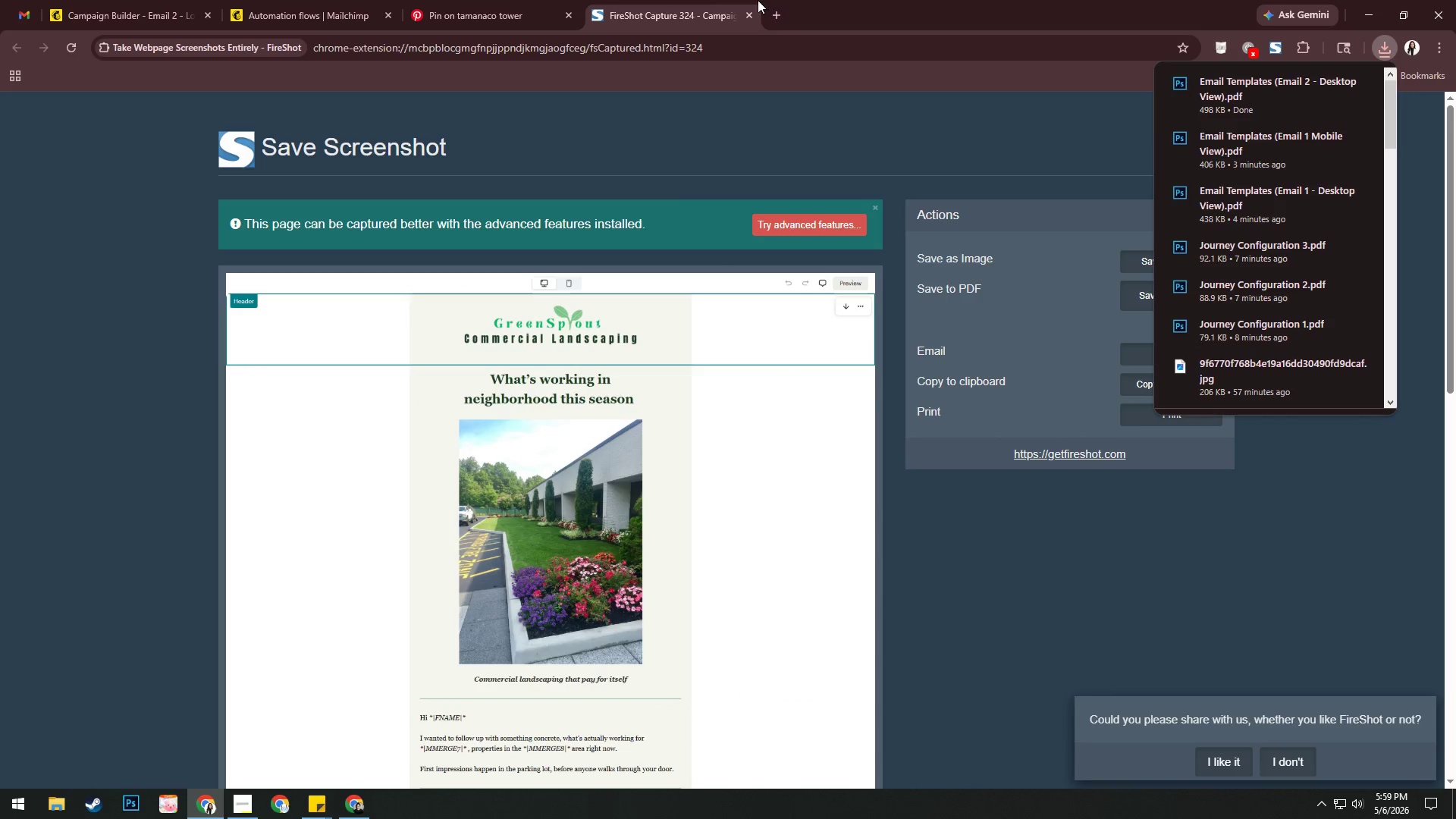 
left_click([748, 8])
 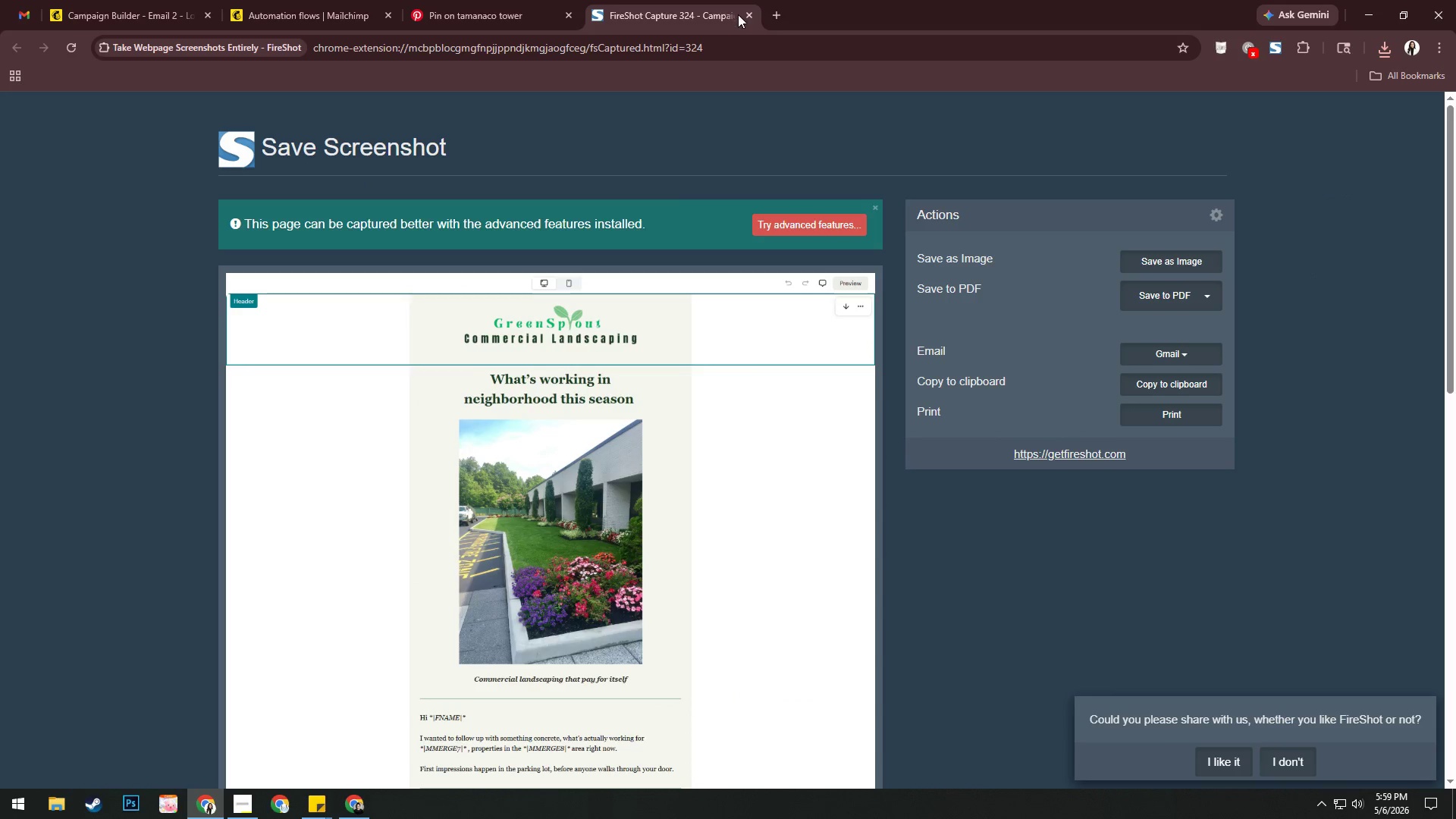 
left_click([748, 14])
 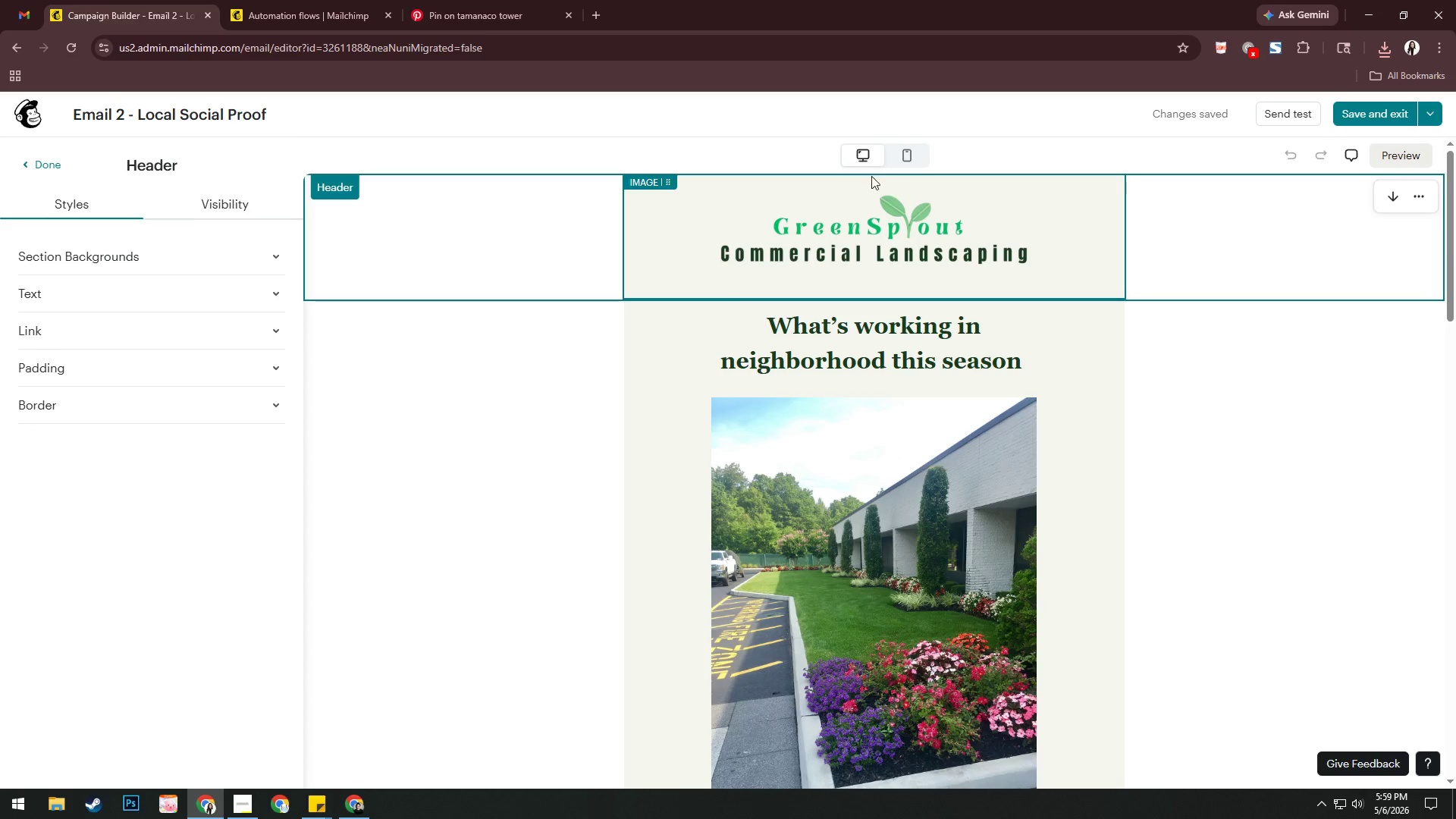 
left_click([920, 154])
 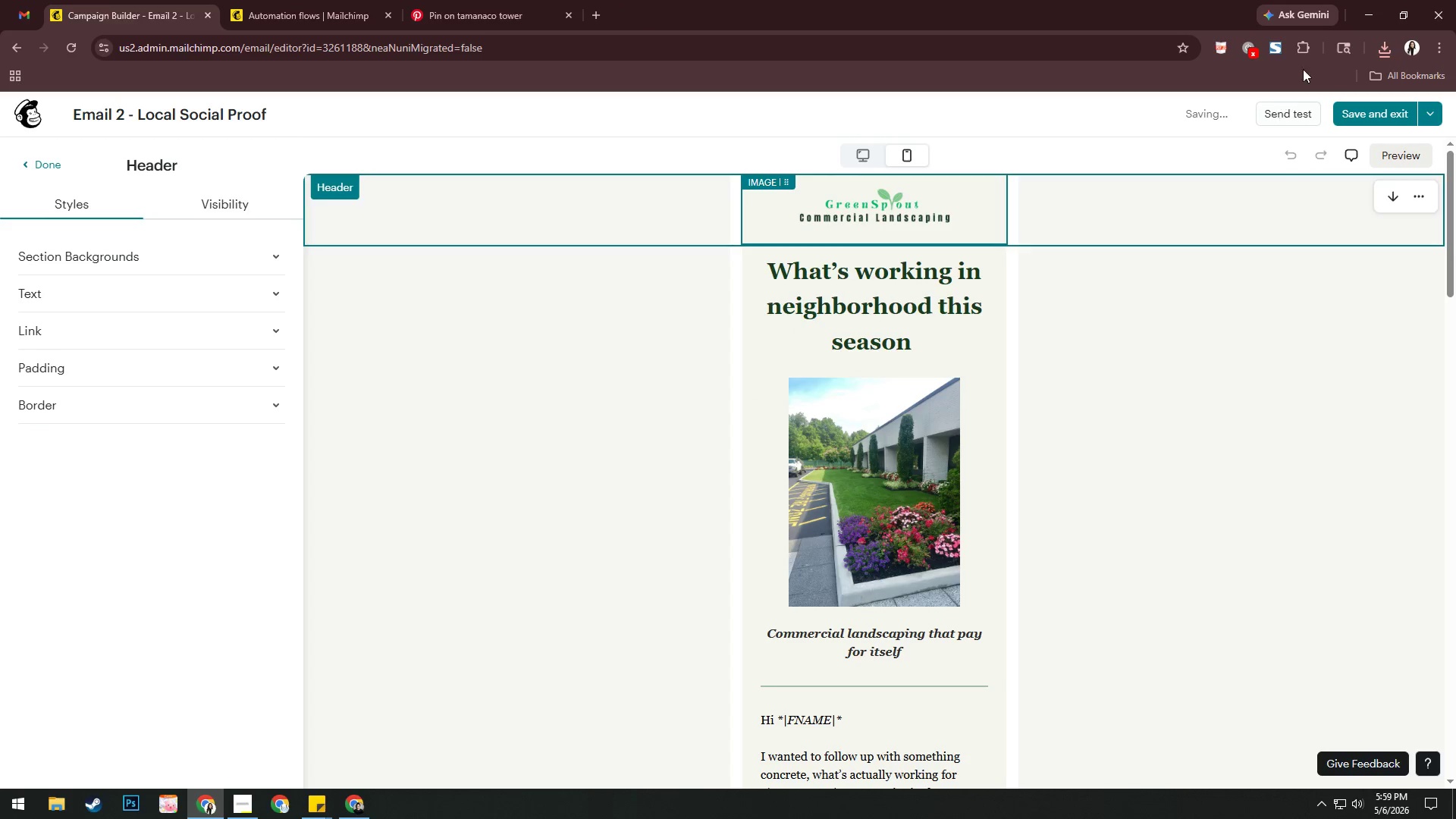 
left_click([1269, 42])
 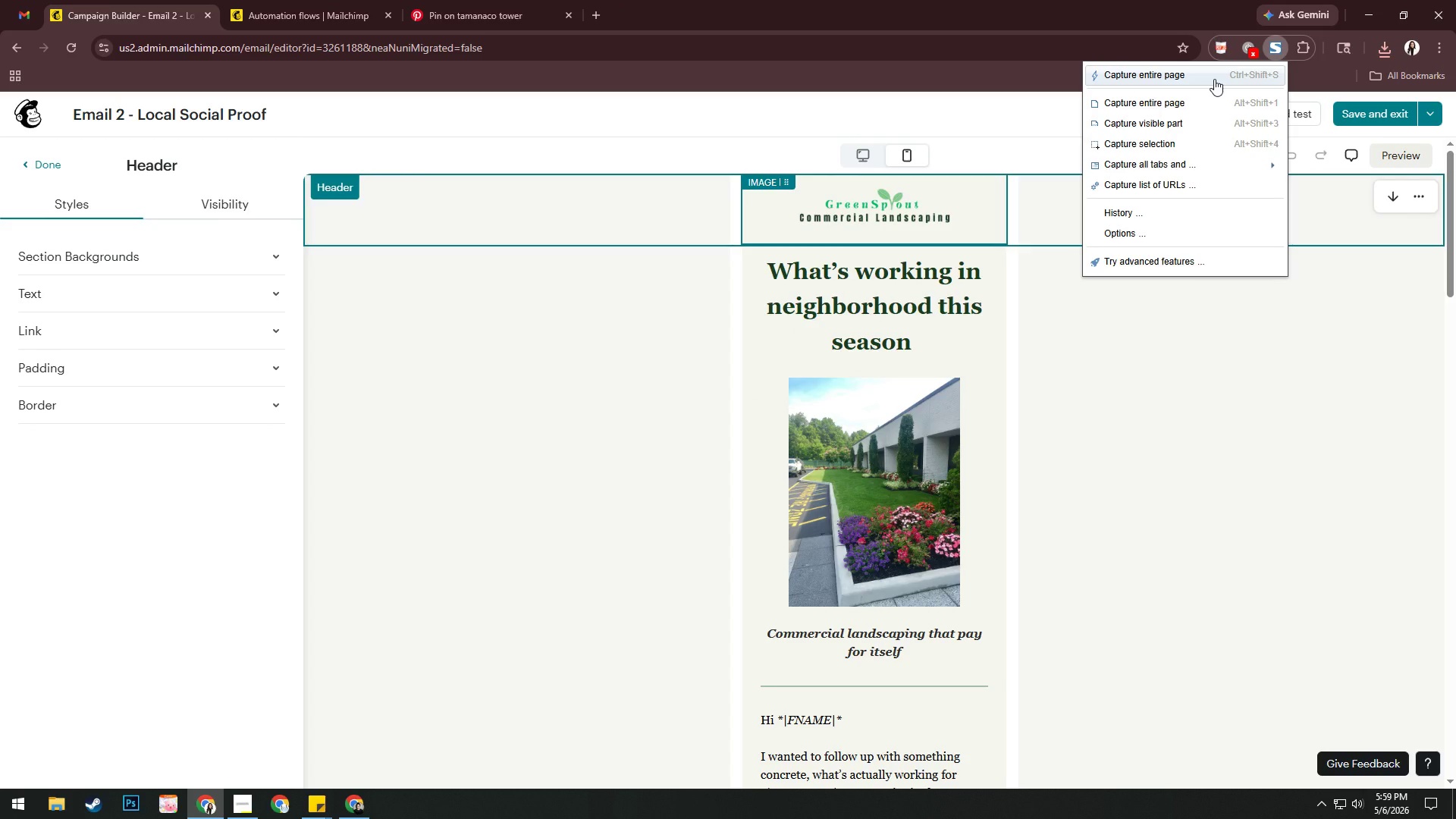 
left_click([1214, 79])
 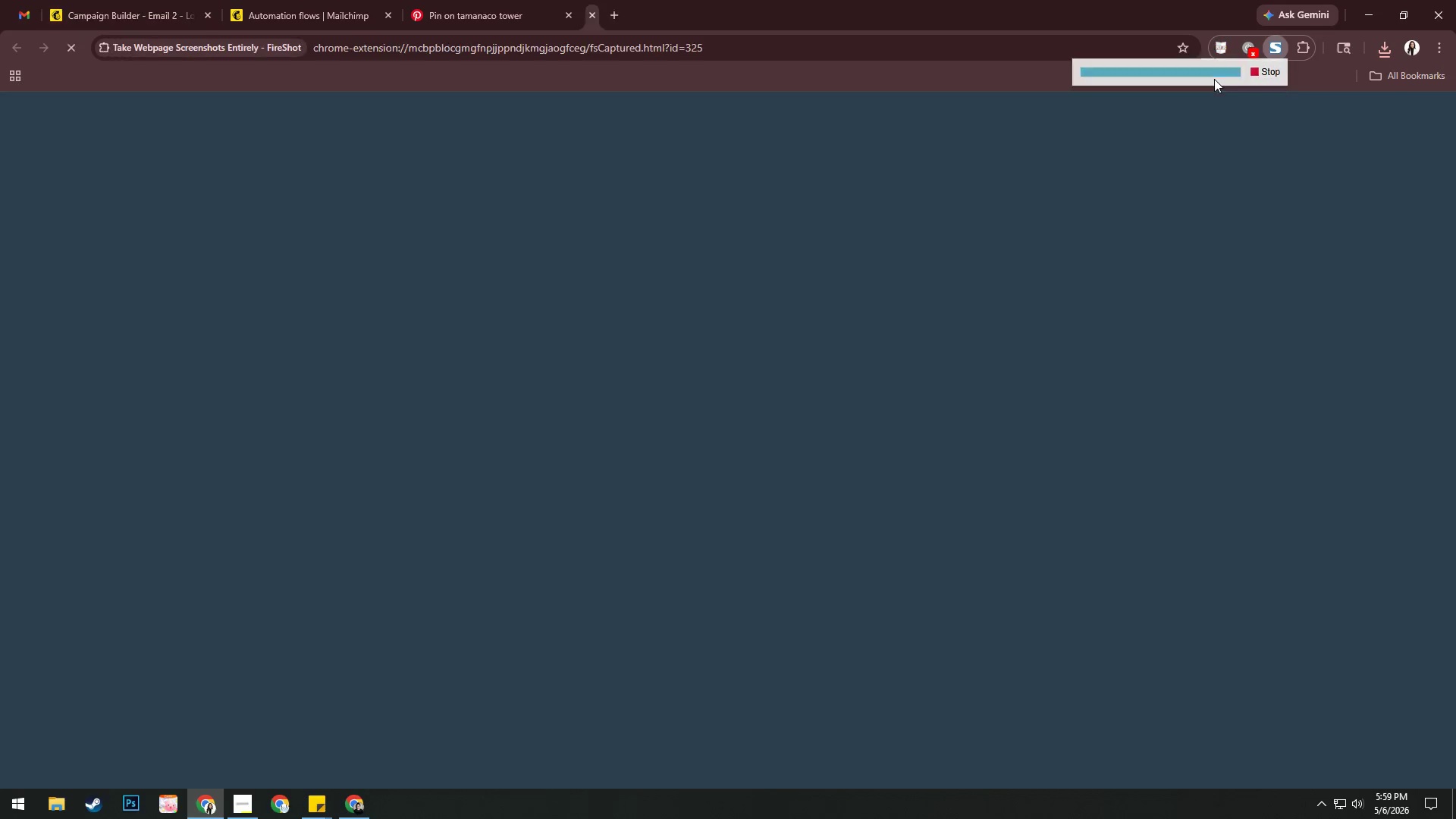 
wait(5.08)
 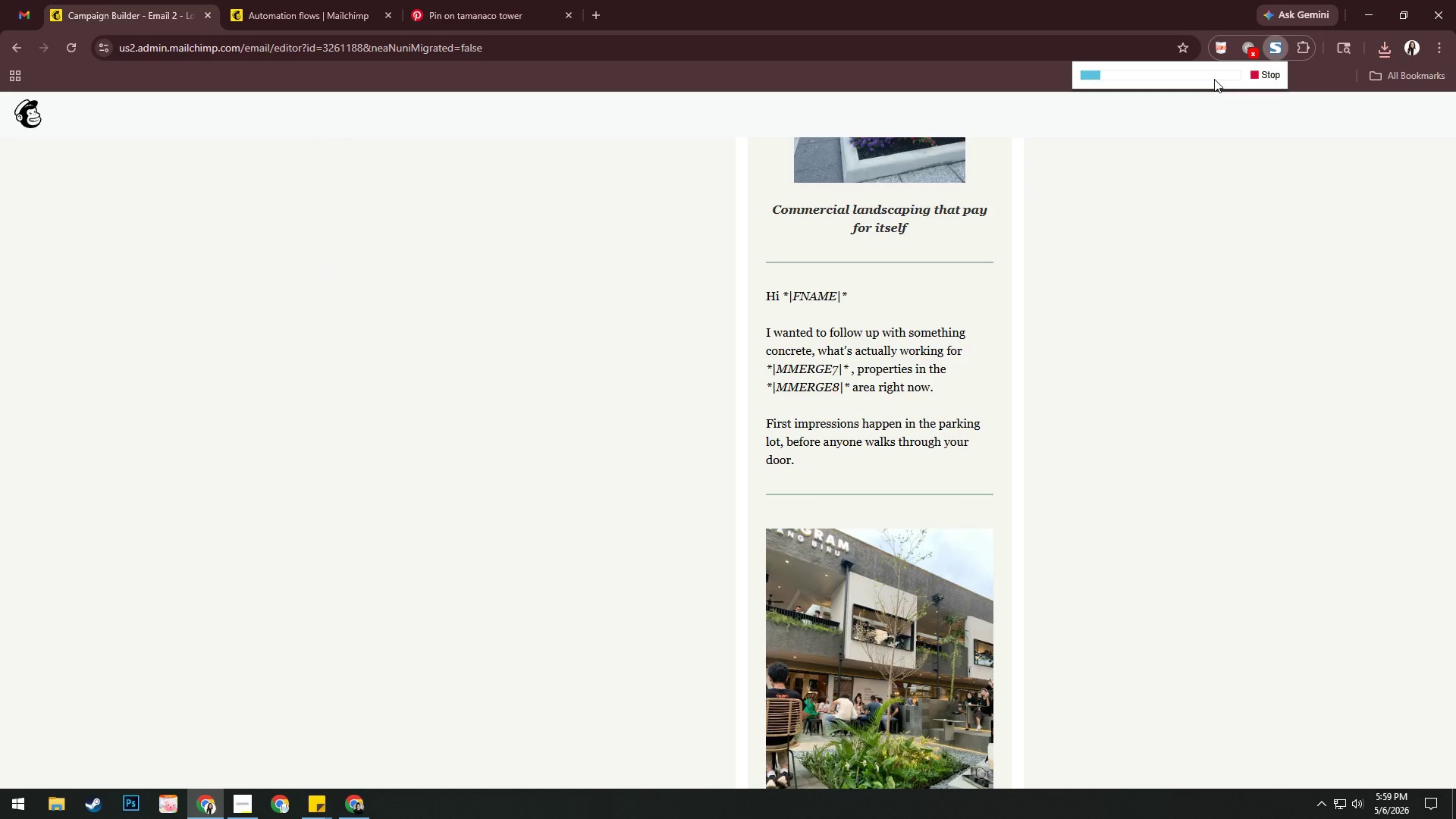 
left_click([1203, 292])
 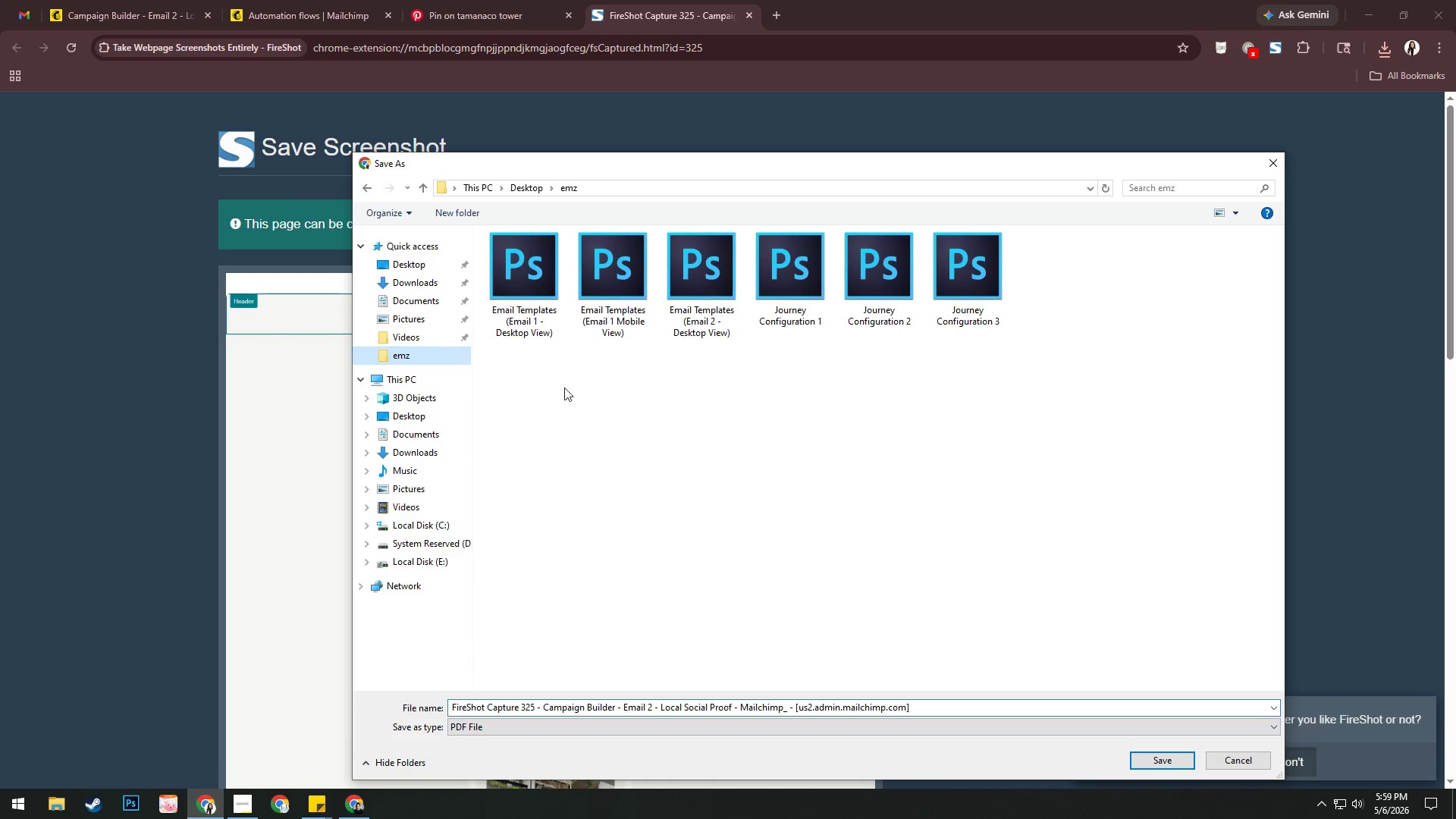 
left_click([1018, 714])
 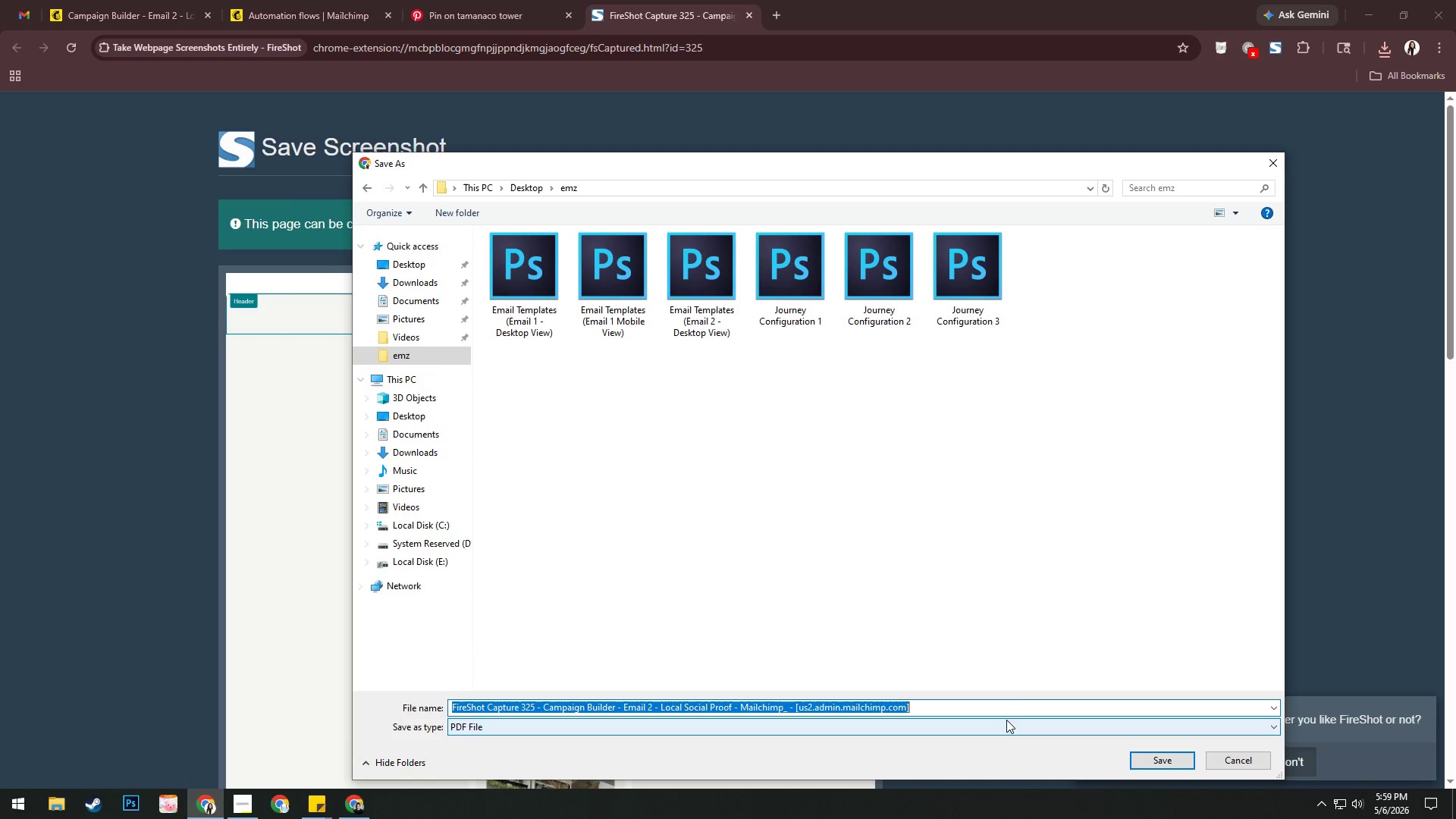 
key(Control+V)
 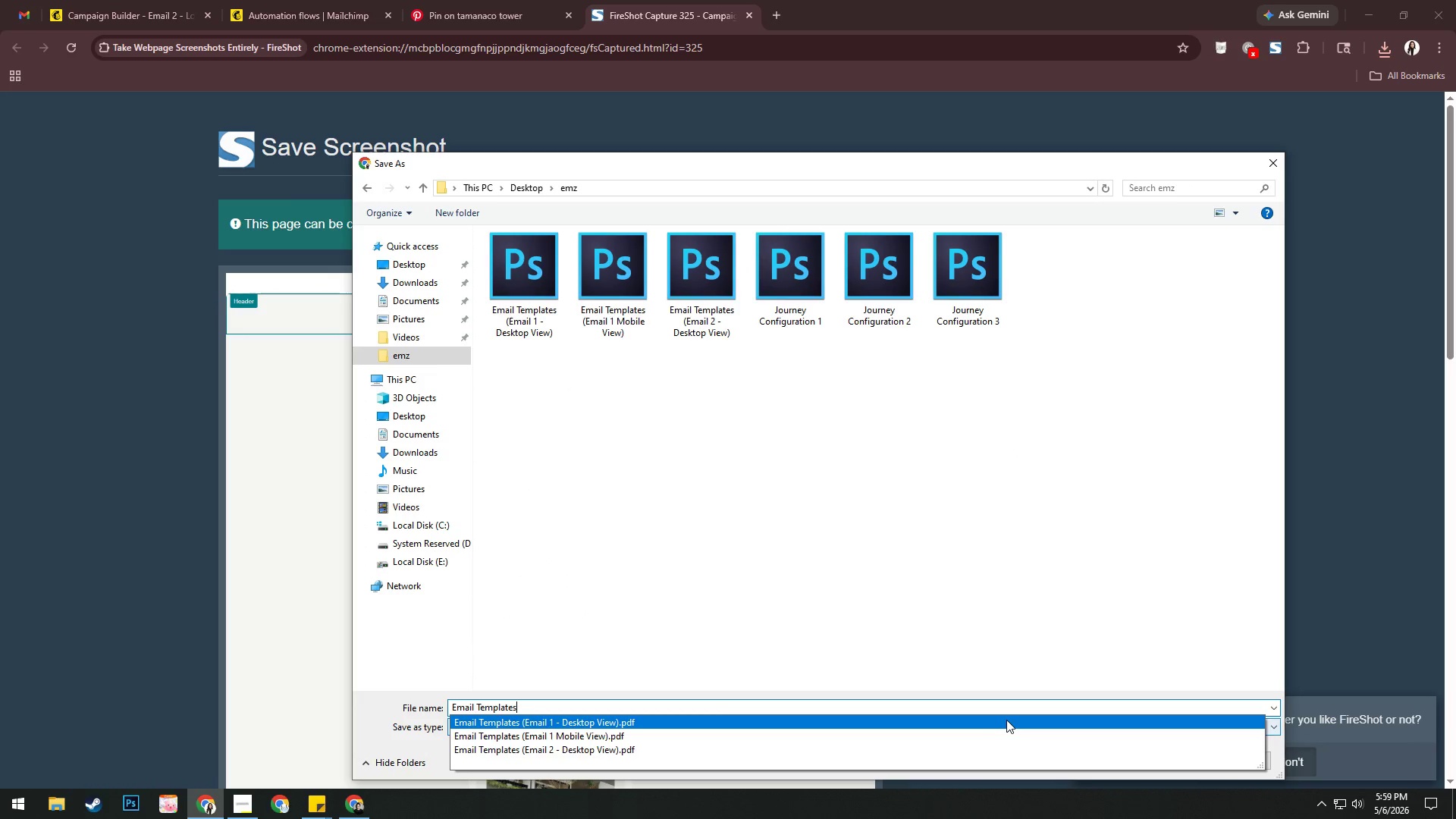 
type( (Email 2 - MobileV)
key(Backspace)
type( View))
 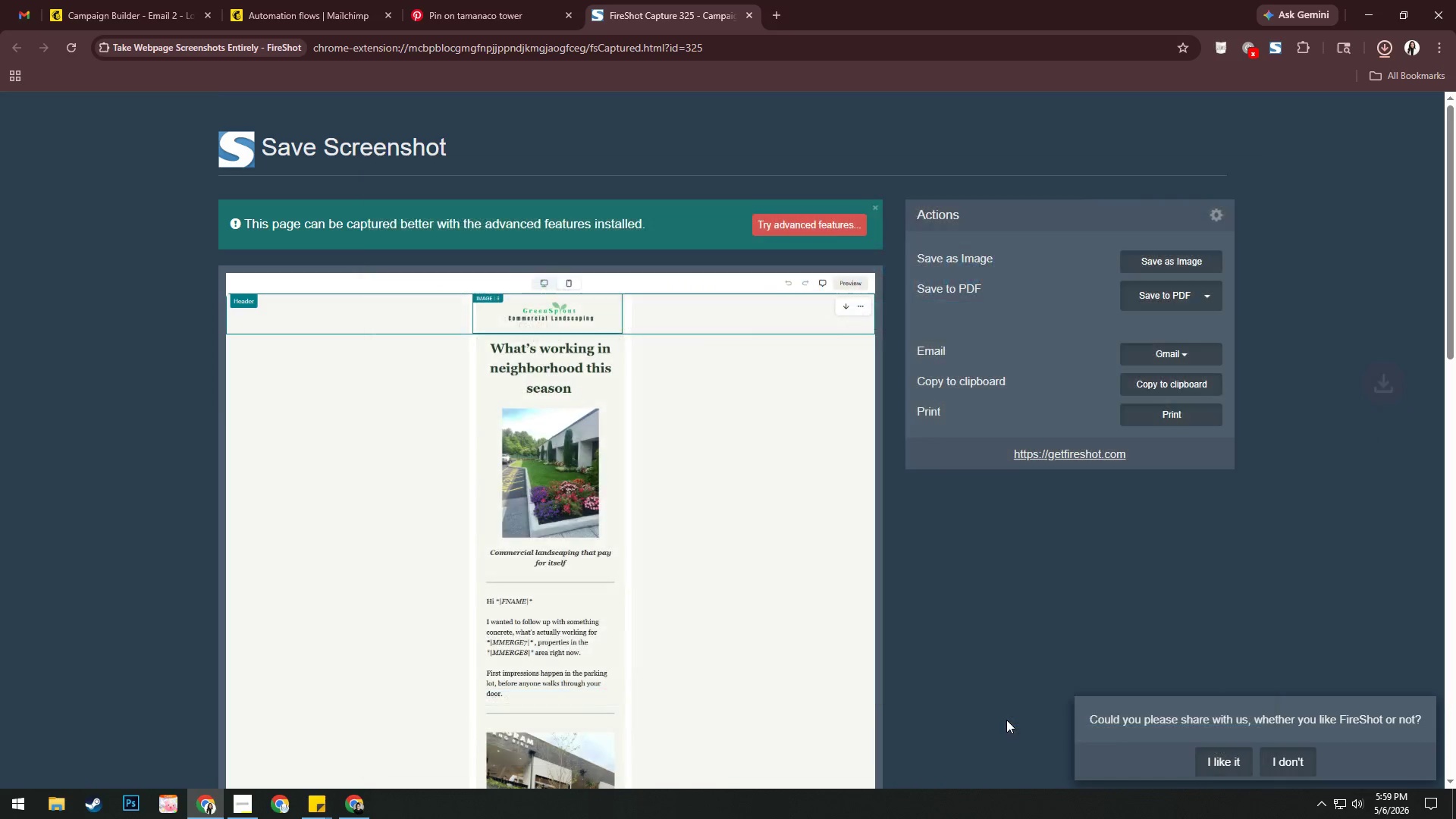 
 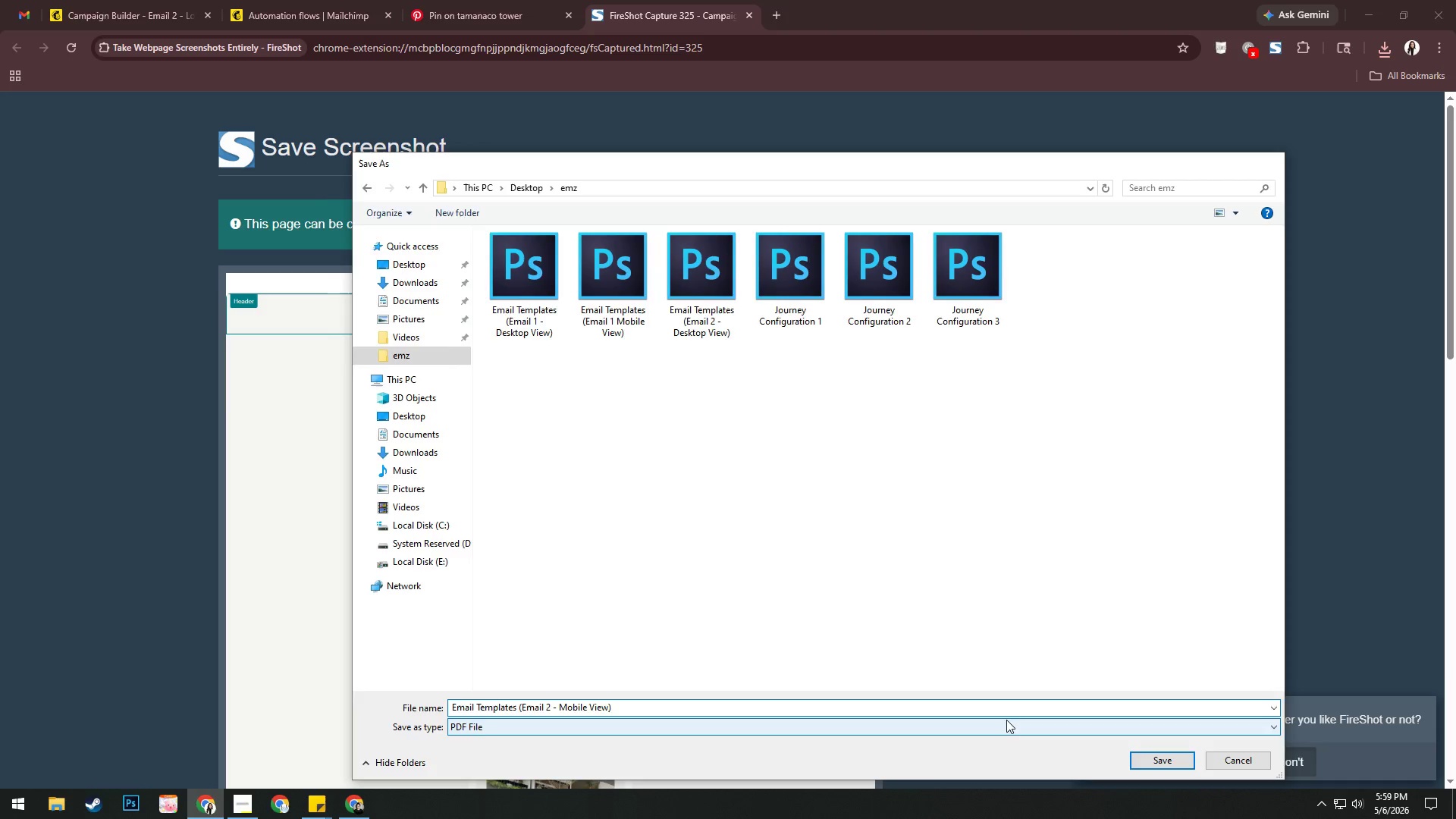 
key(Enter)
 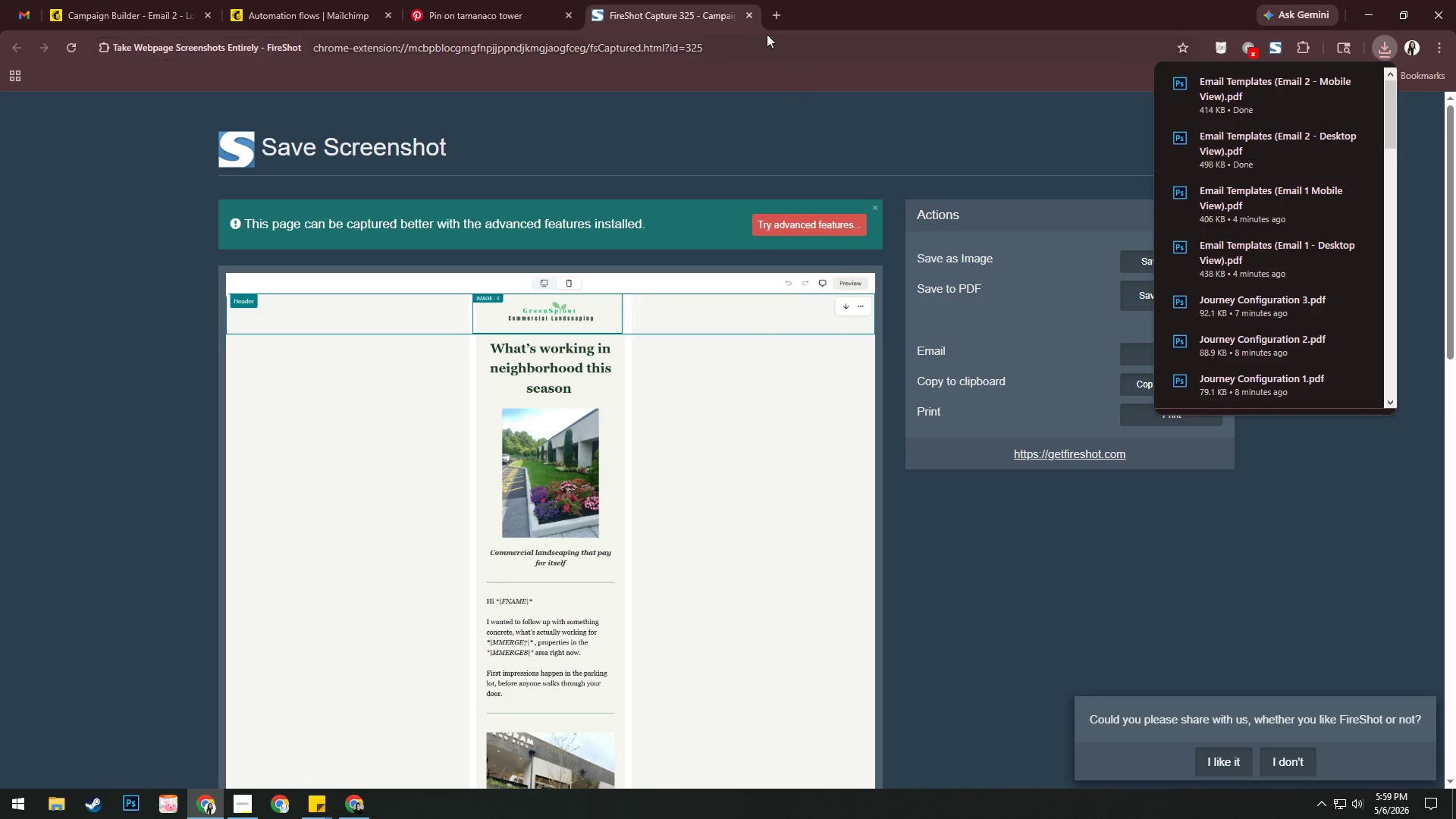 
left_click([743, 19])
 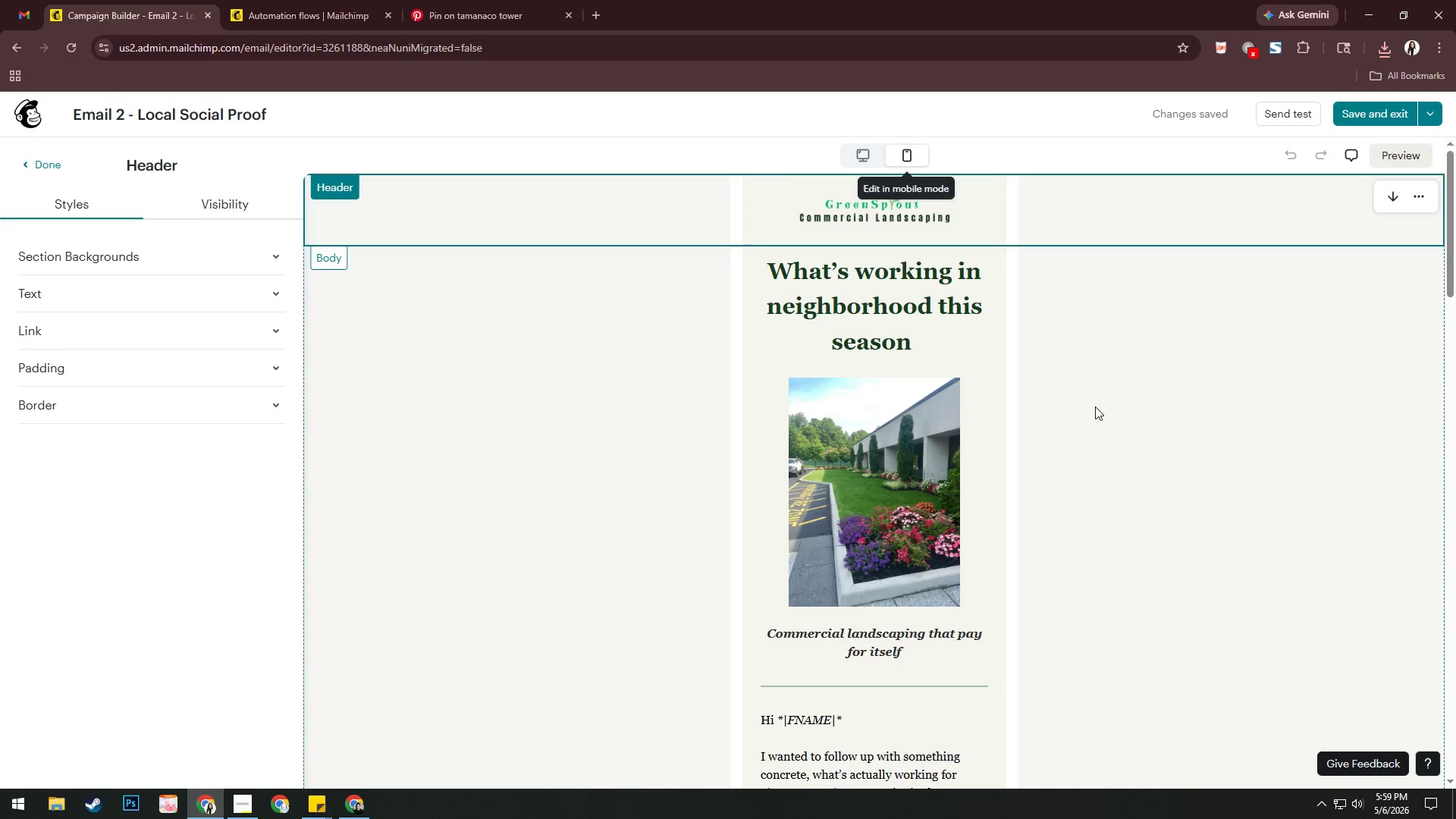 
left_click([1377, 111])
 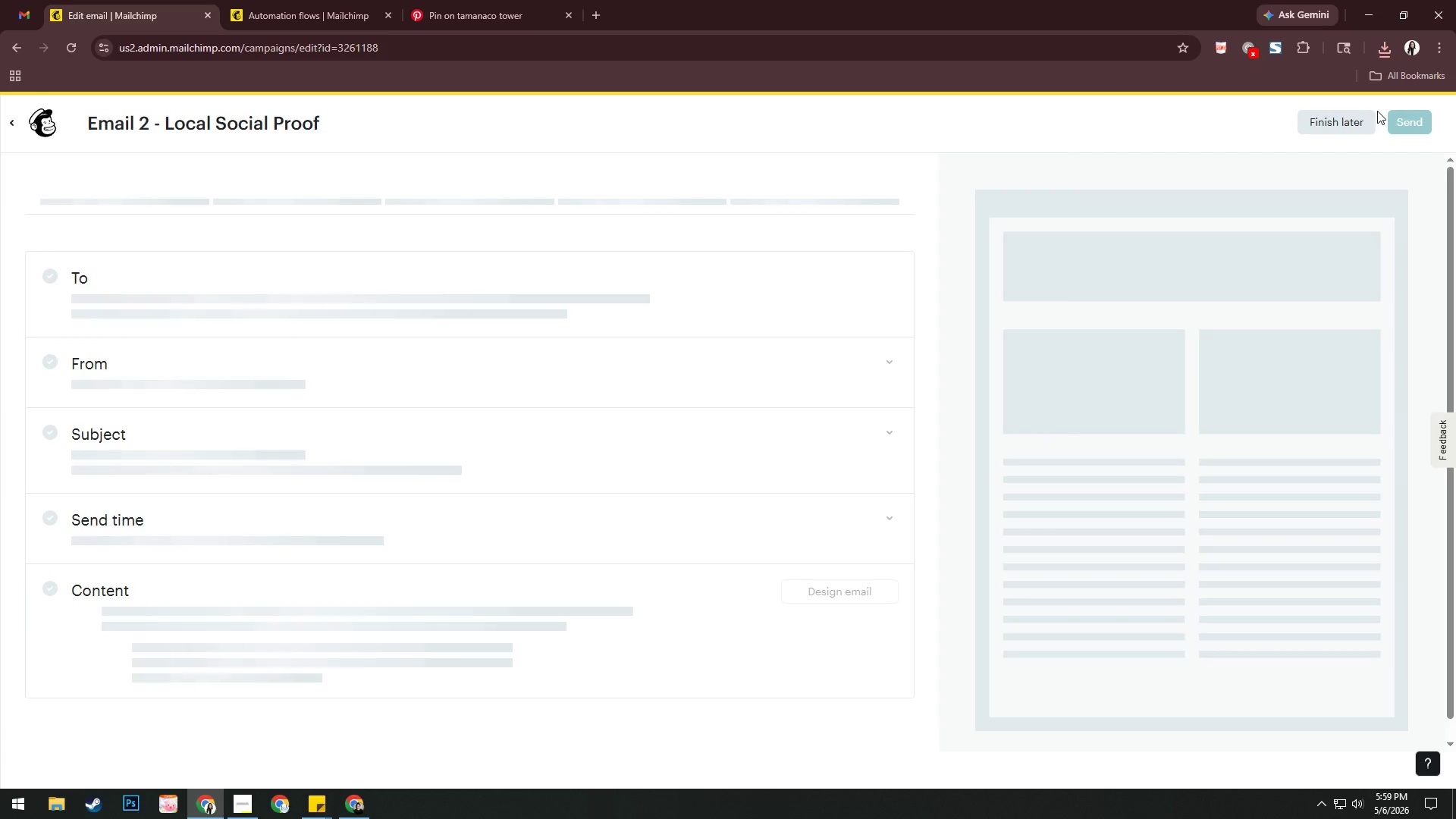 
left_click([1361, 118])
 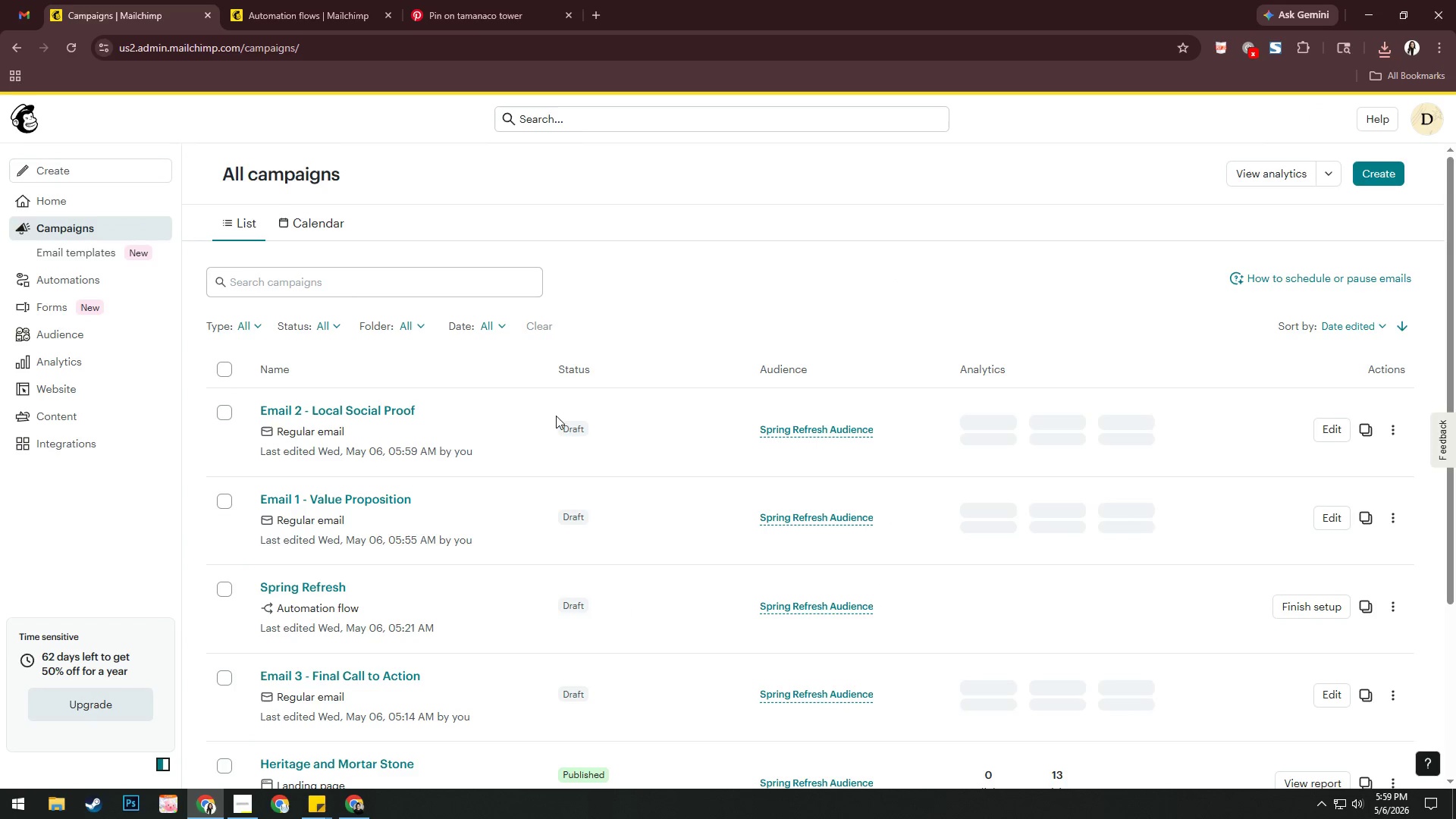 
left_click([386, 673])
 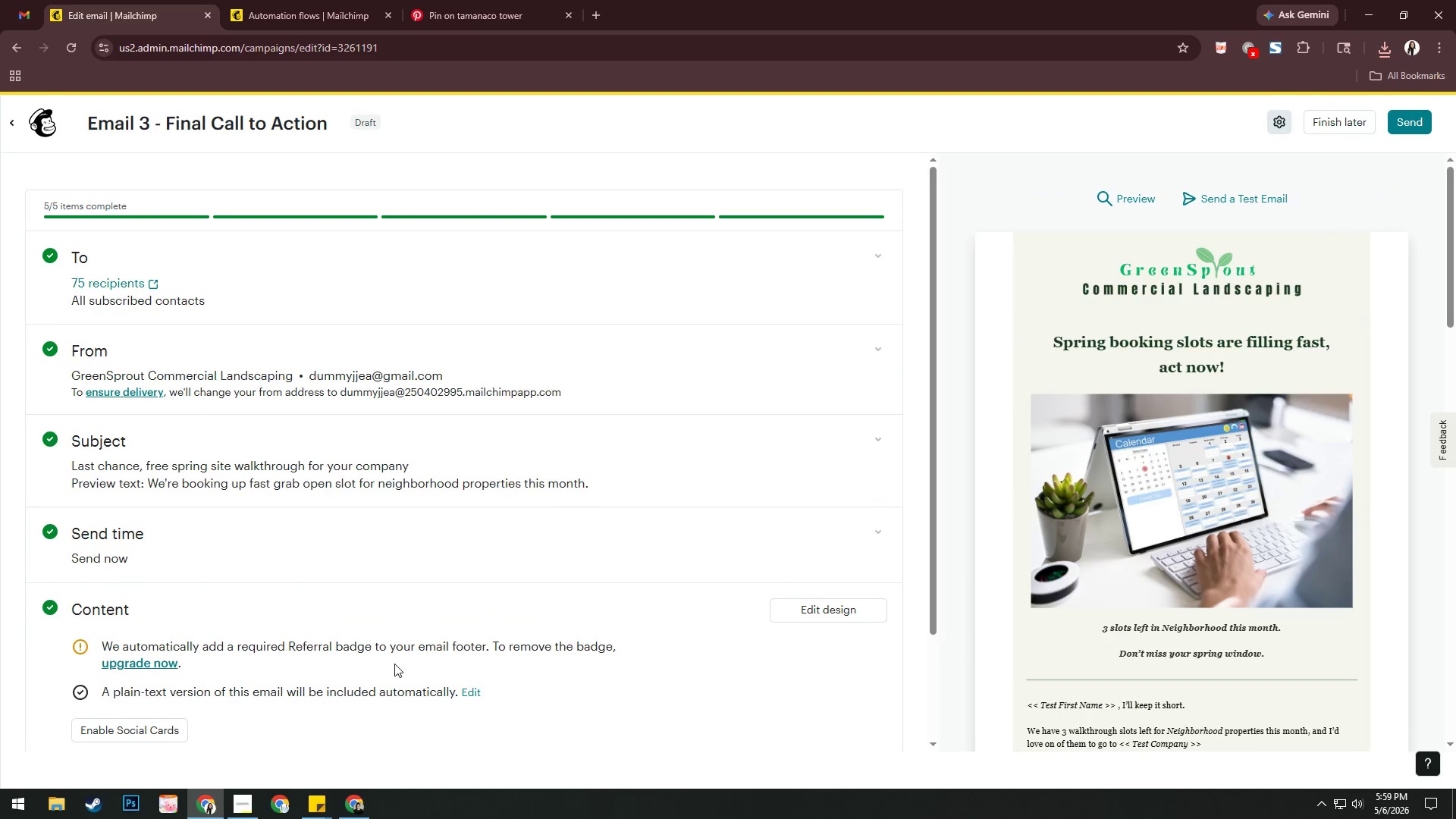 
left_click([1103, 501])
 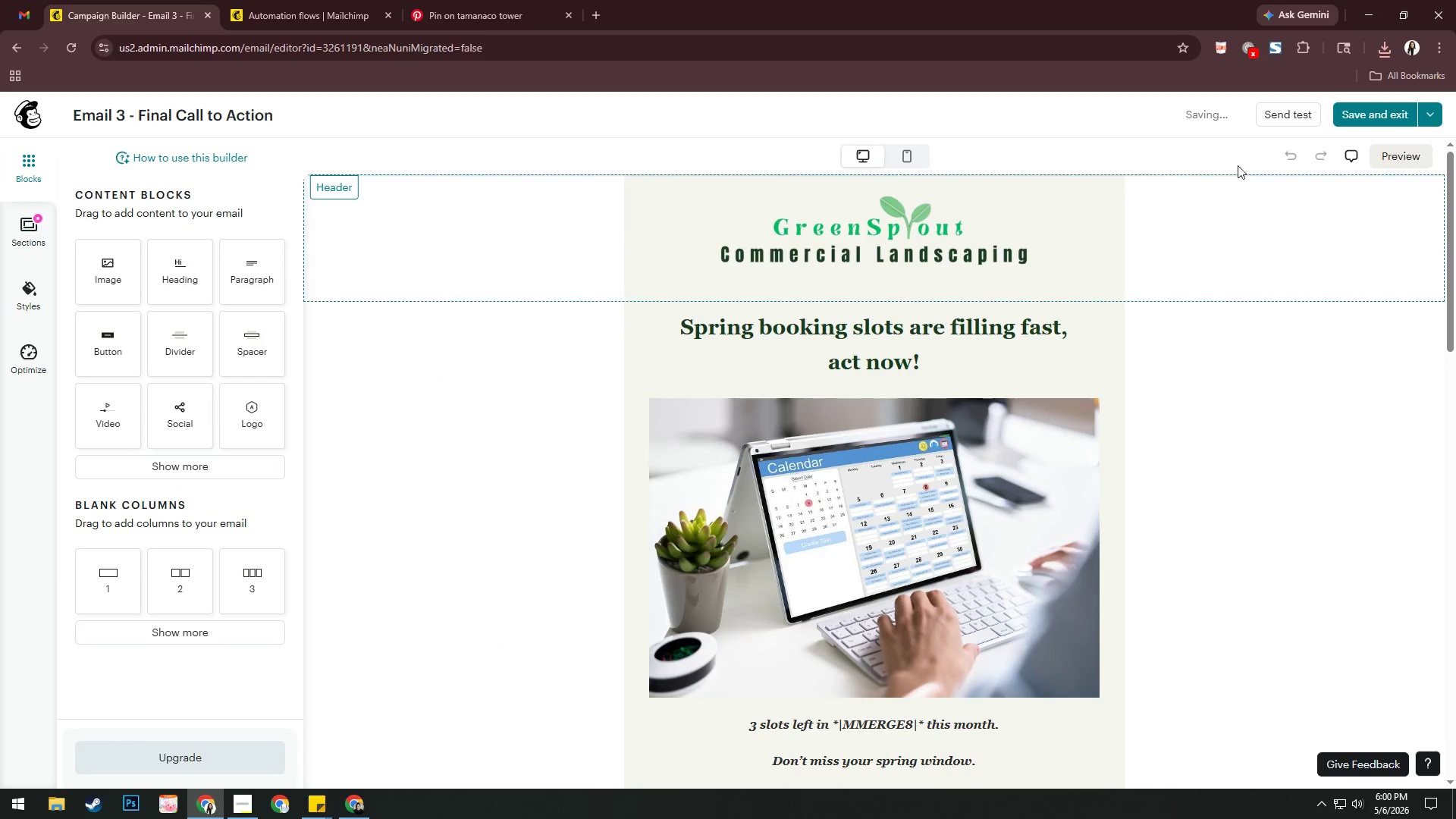 
left_click([1274, 52])
 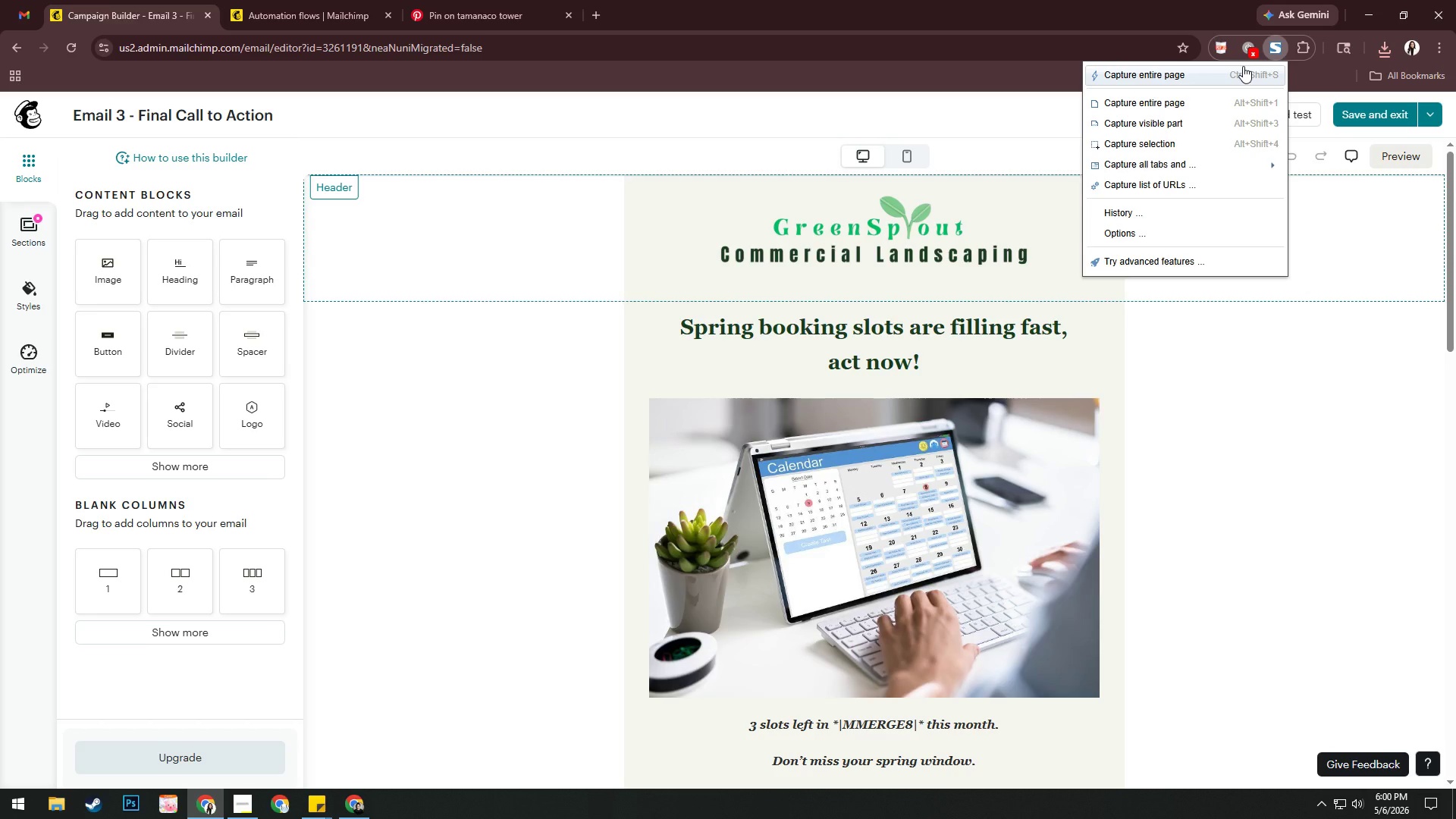 
left_click([1243, 66])
 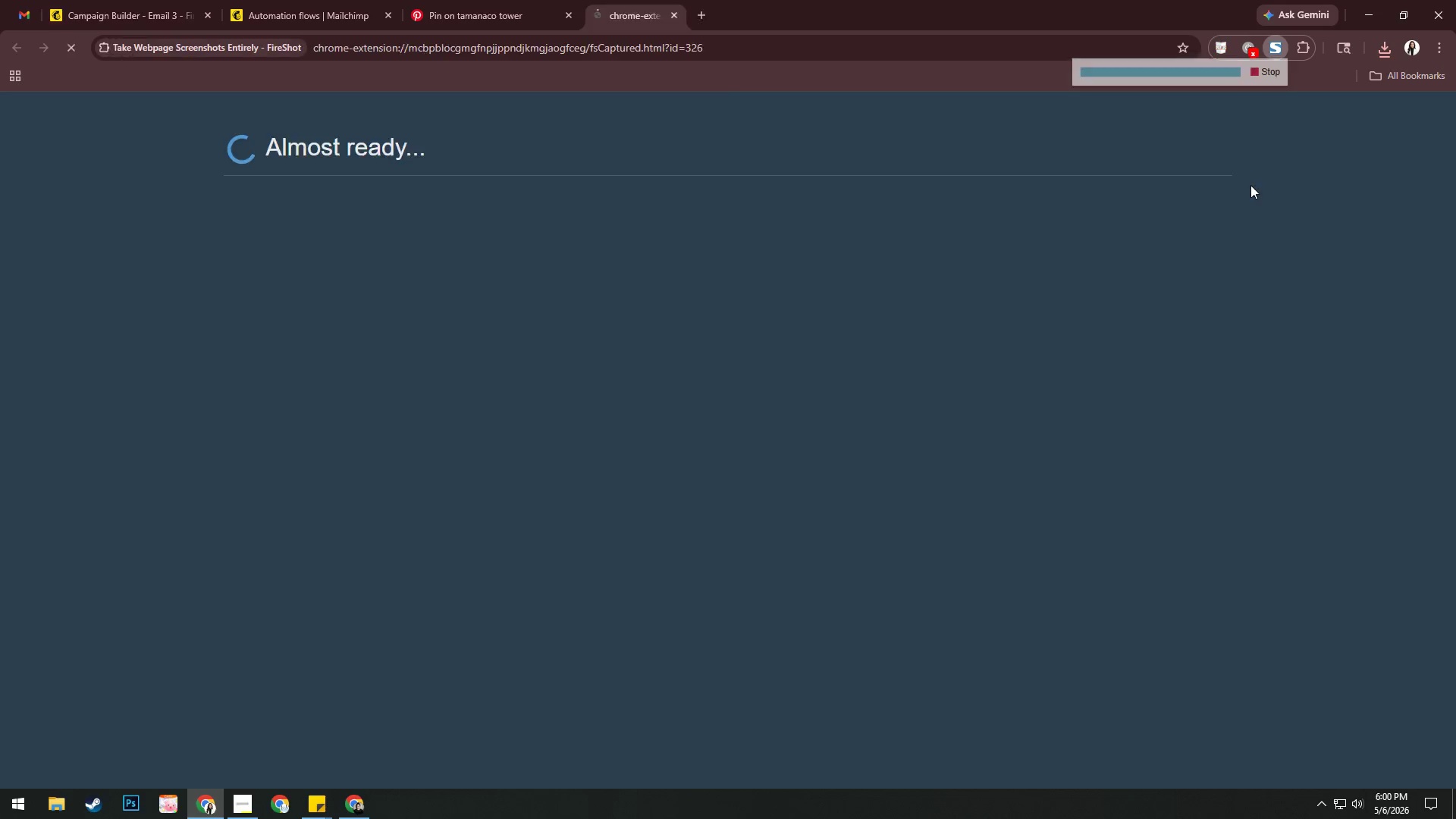 
left_click([1187, 289])
 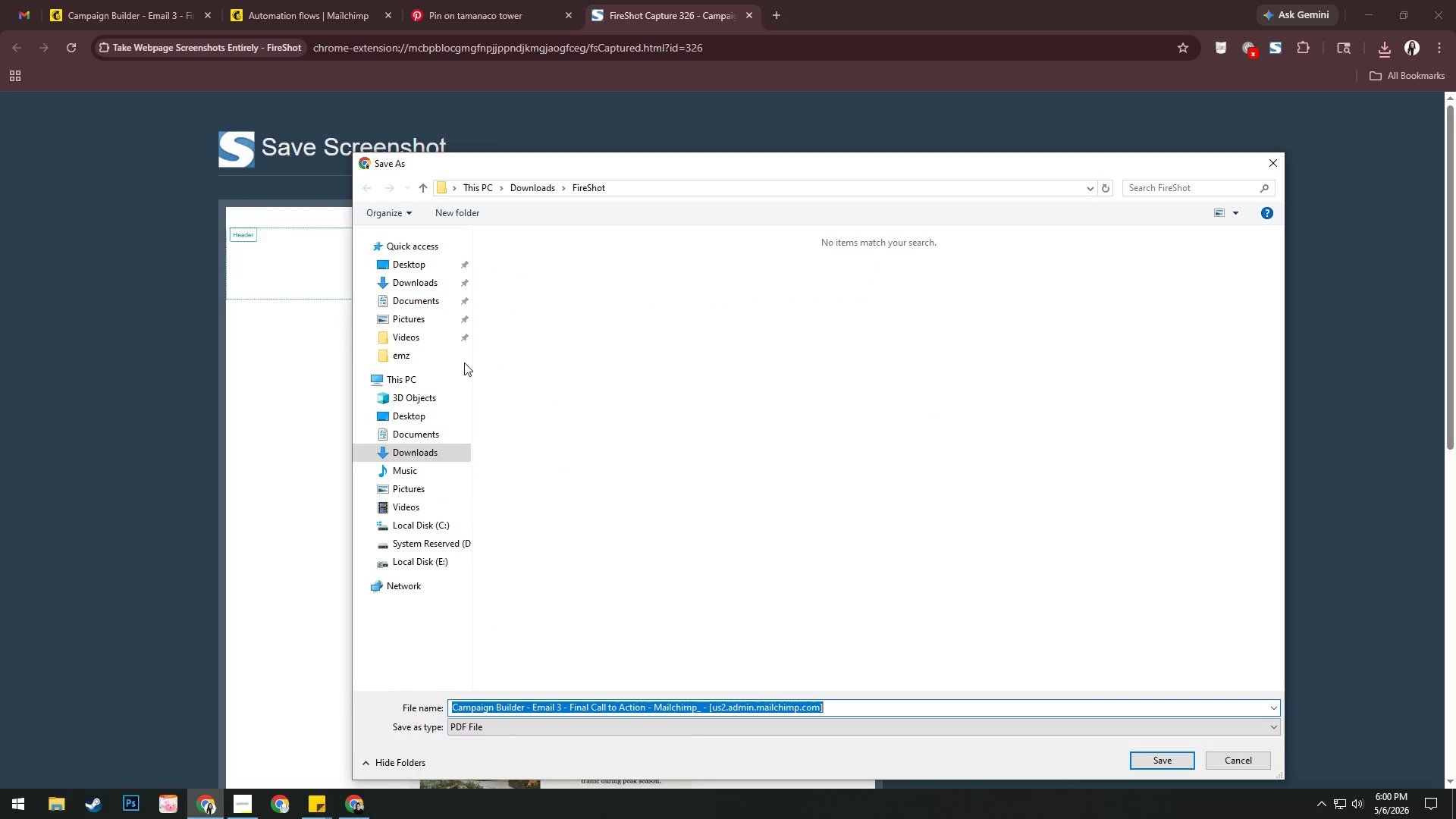 
left_click([450, 362])
 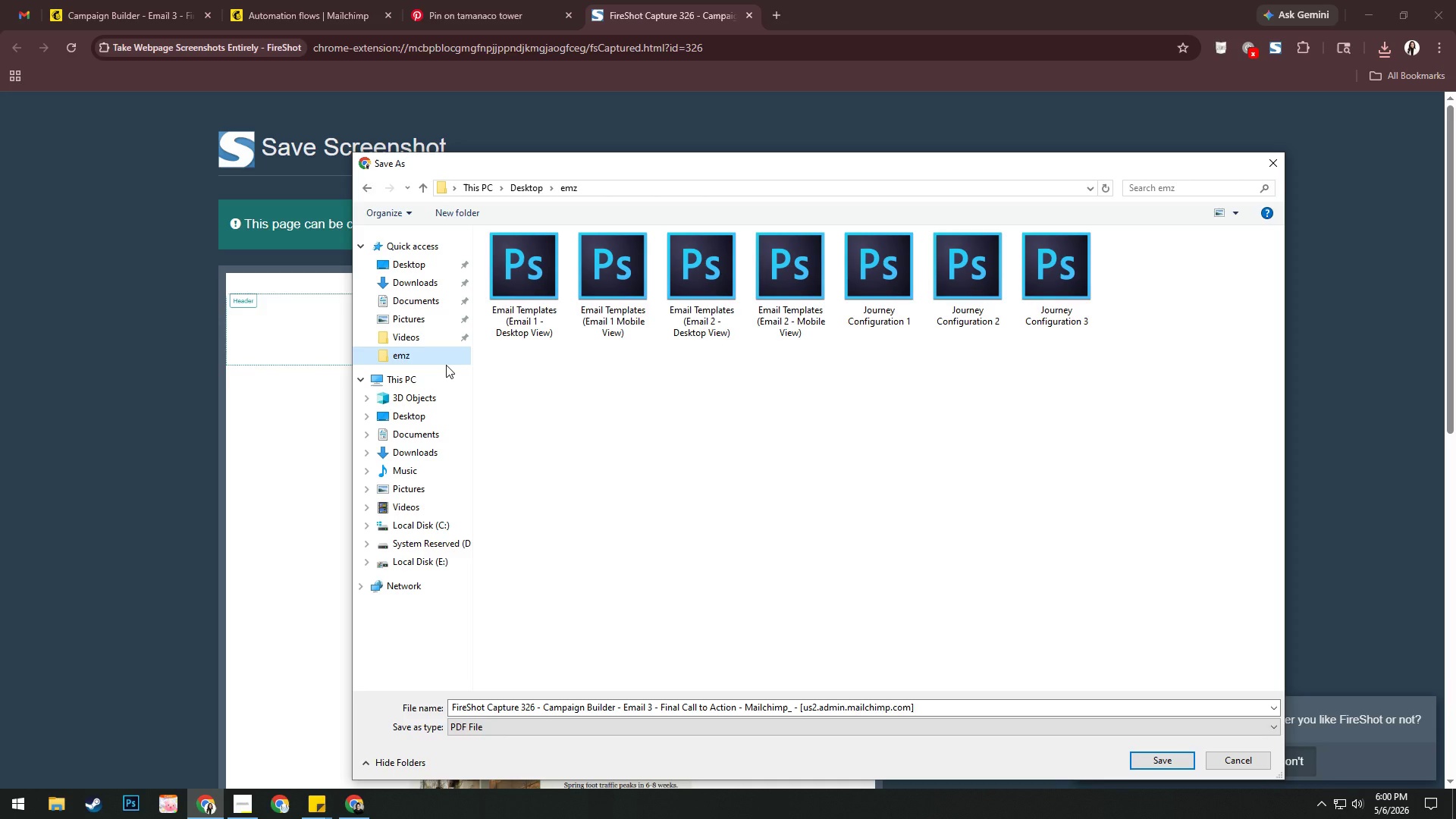 
wait(10.2)
 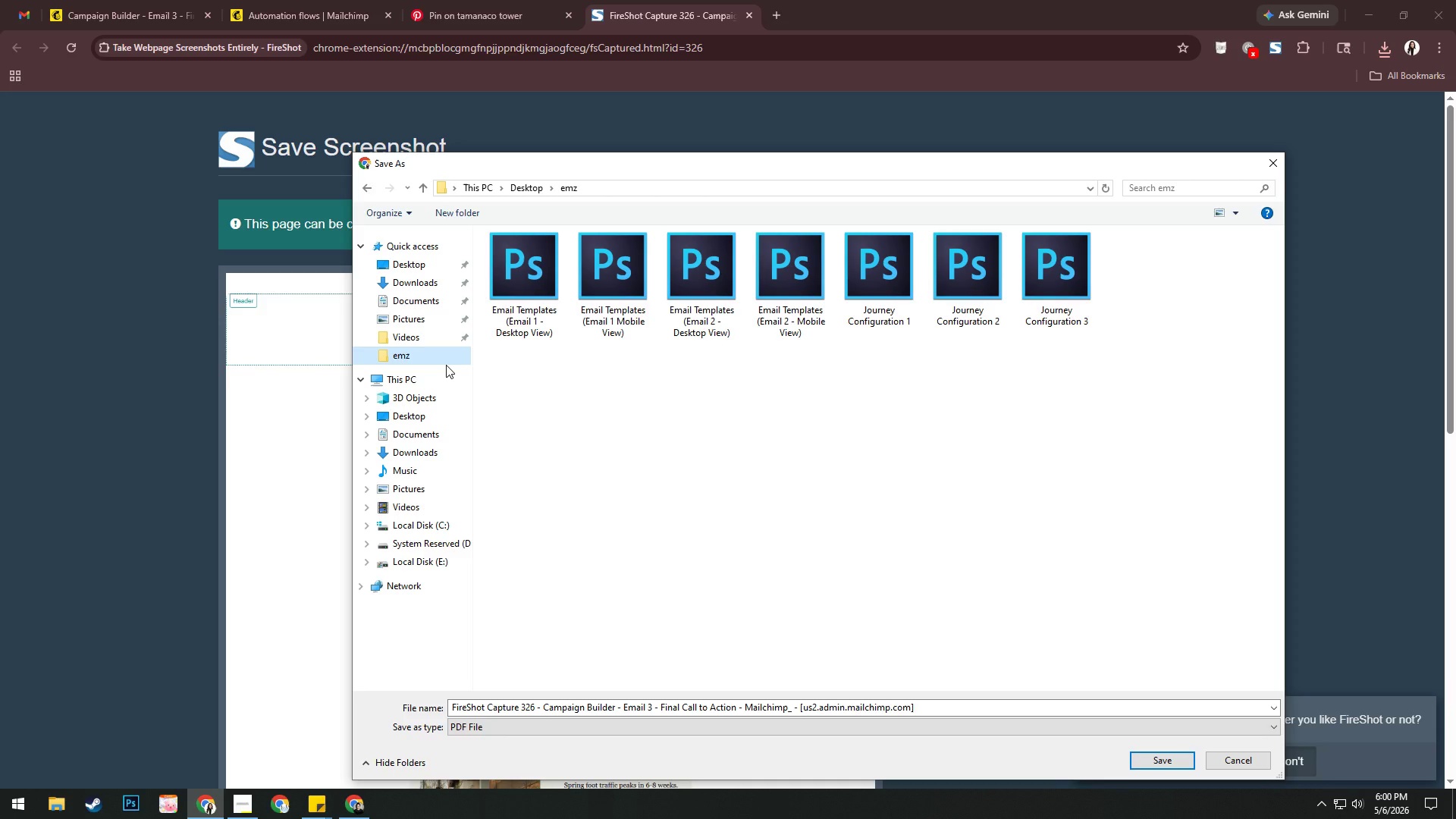 
left_click([924, 704])
 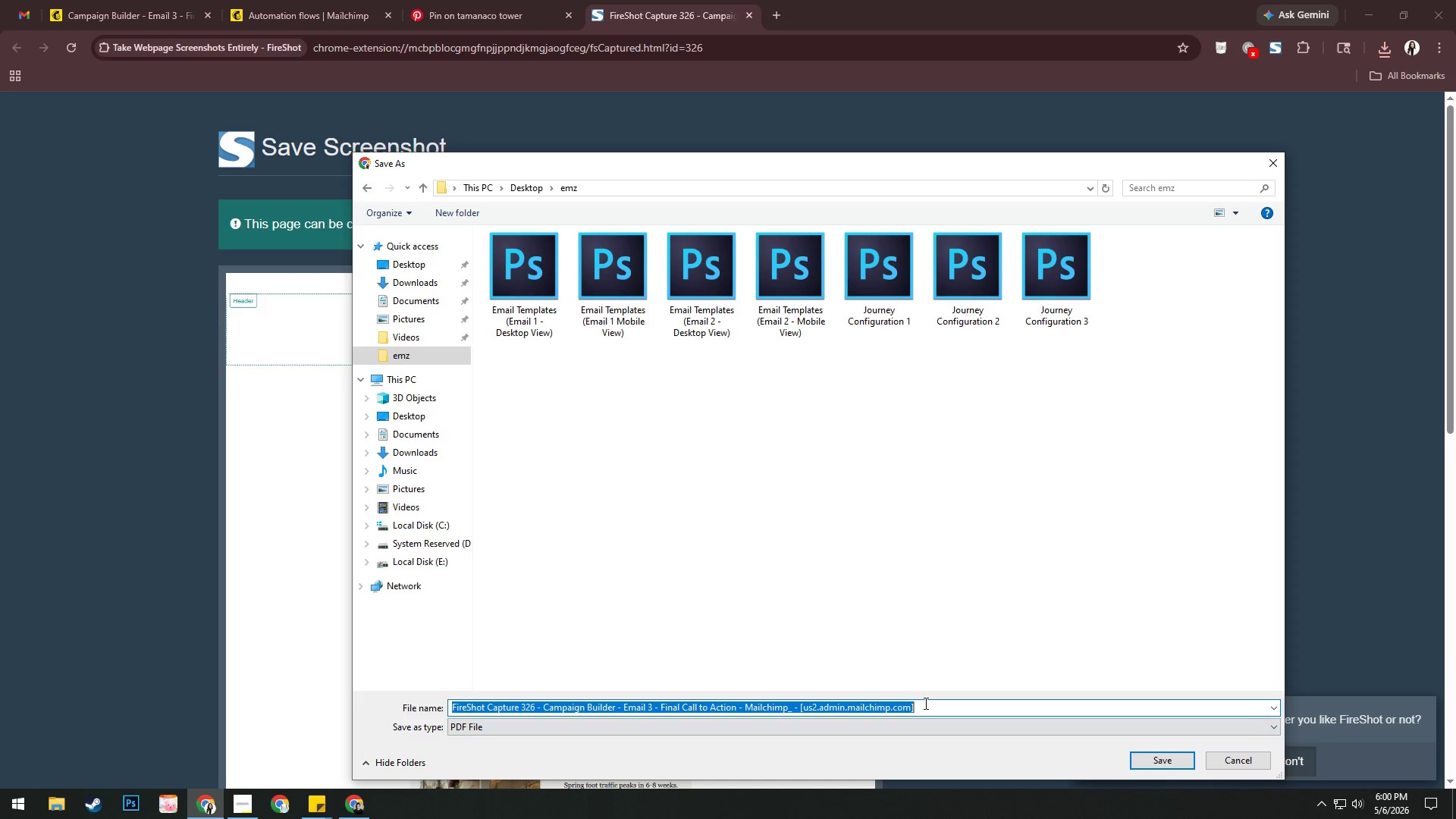 
key(Control+V)
 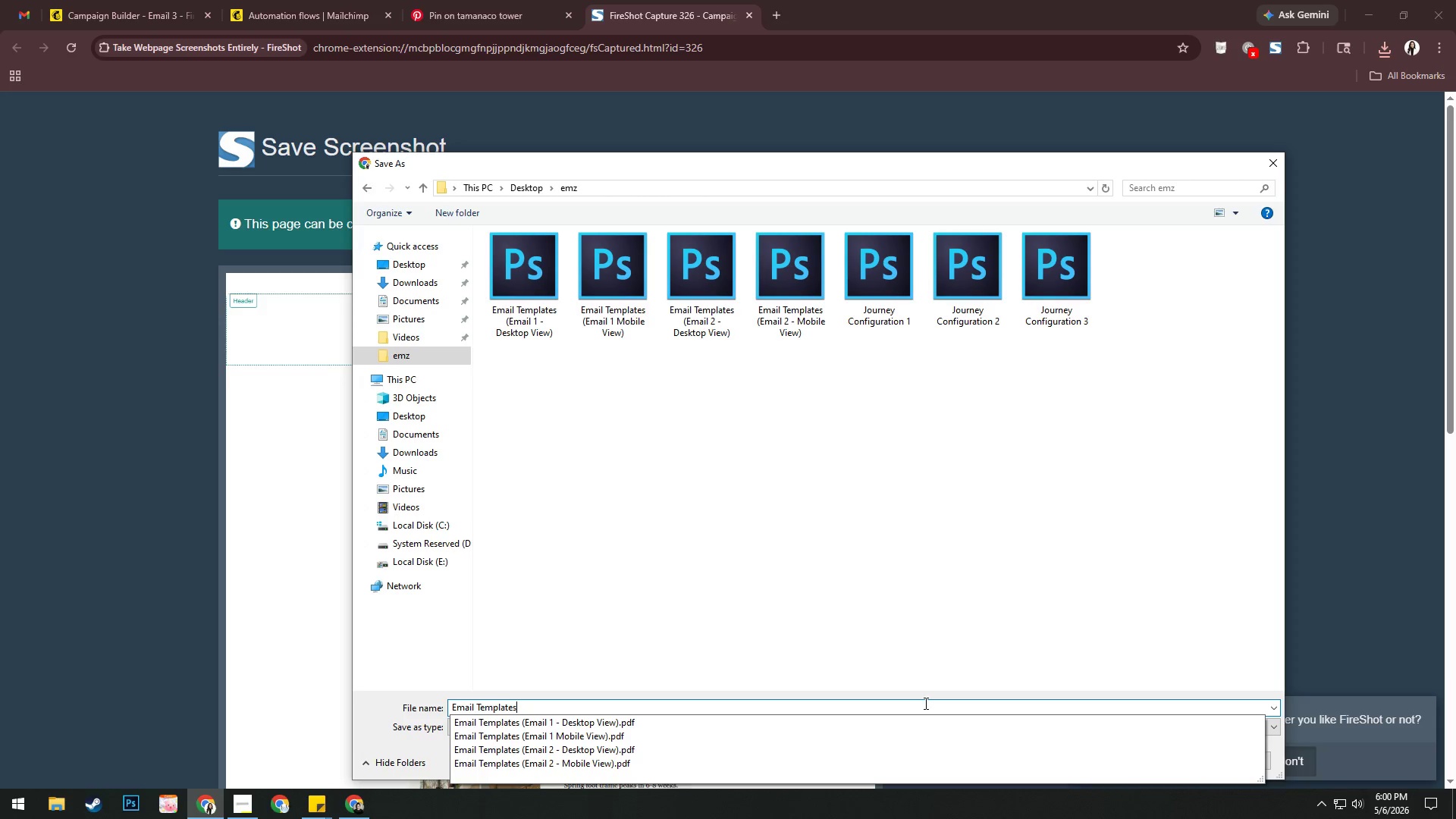 
type( (Email 2)
key(Backspace)
type(3 -  )
key(Backspace)
type(Desktop View))
 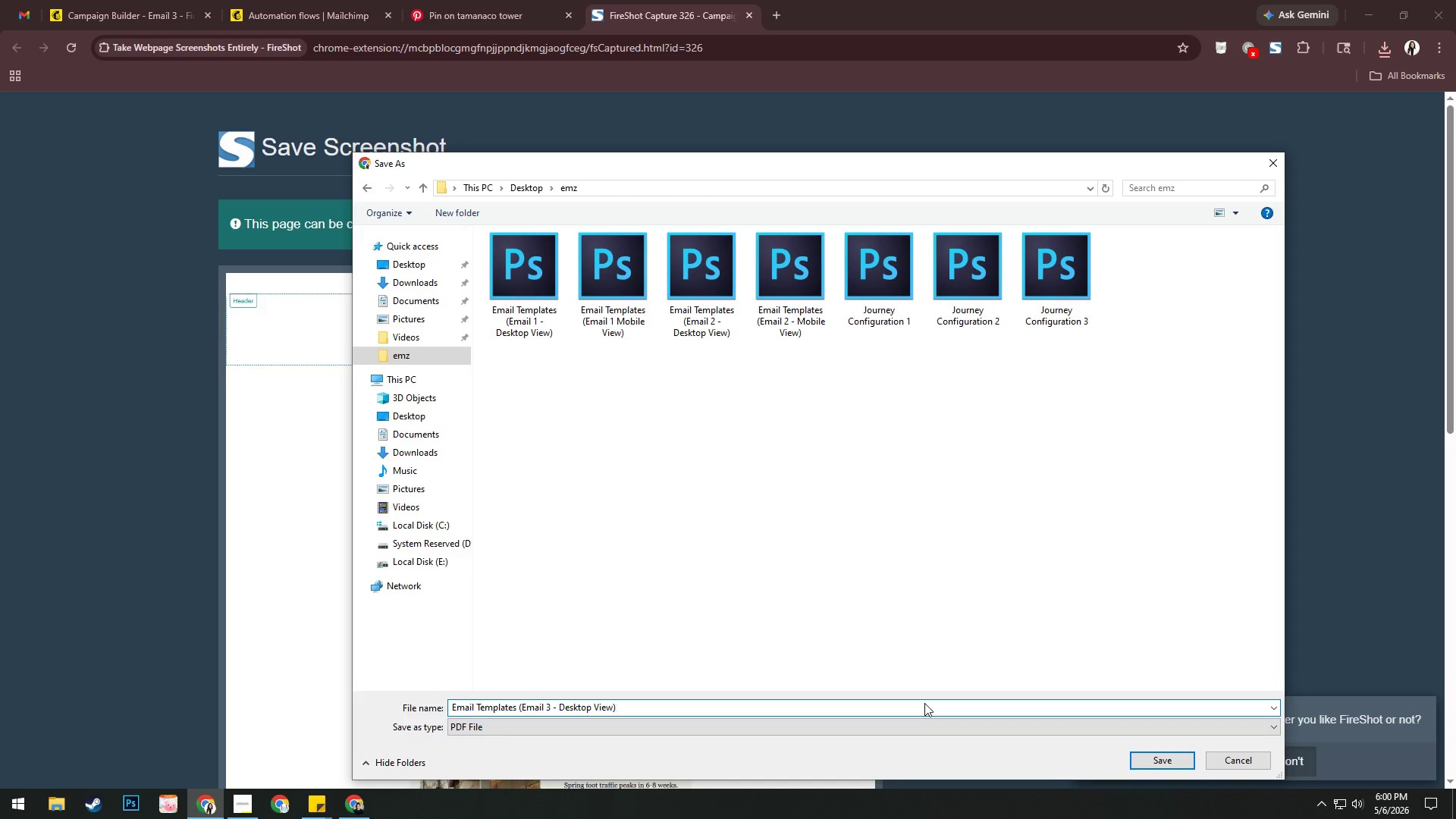 
key(Enter)
 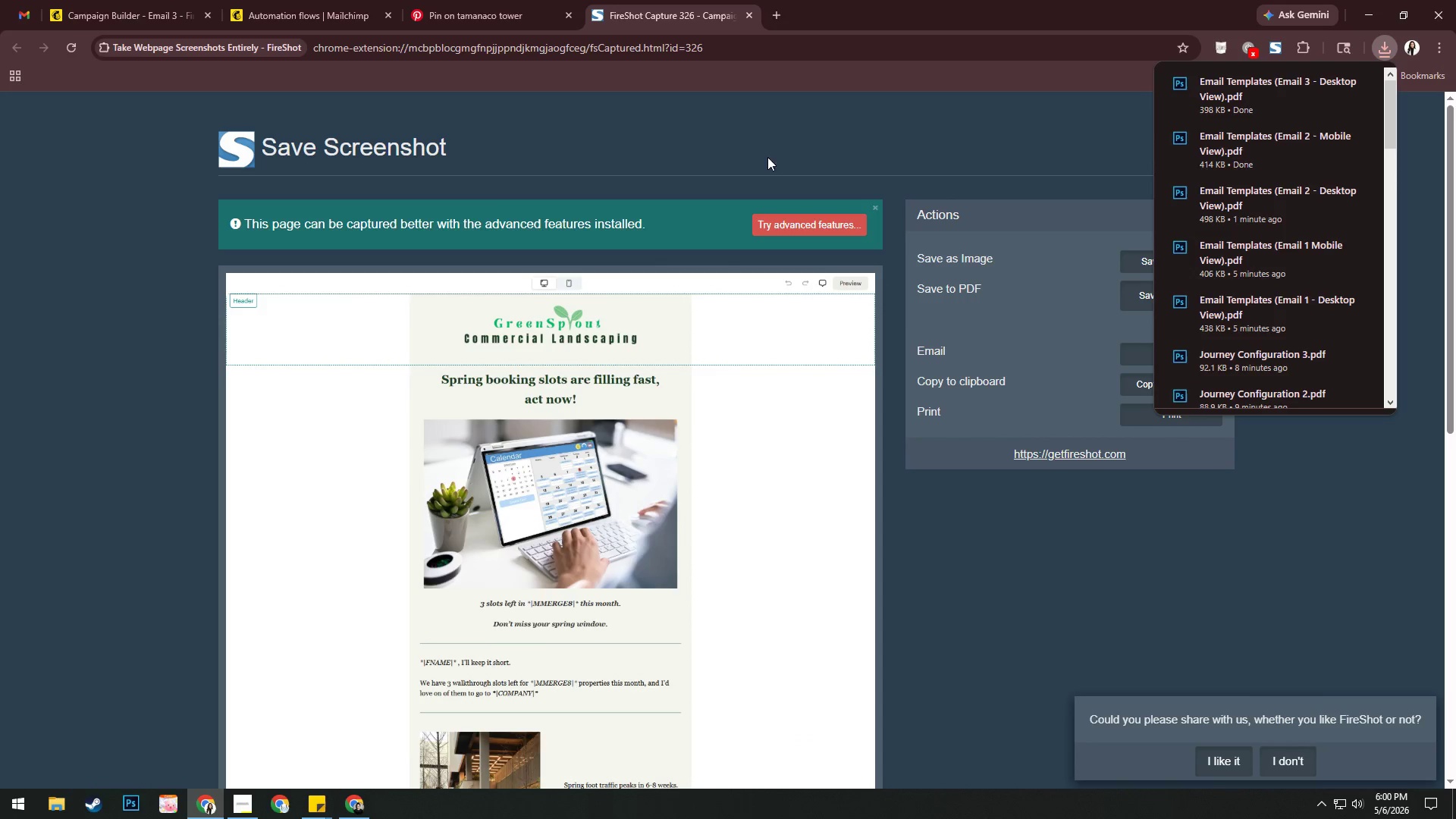 
left_click([748, 17])
 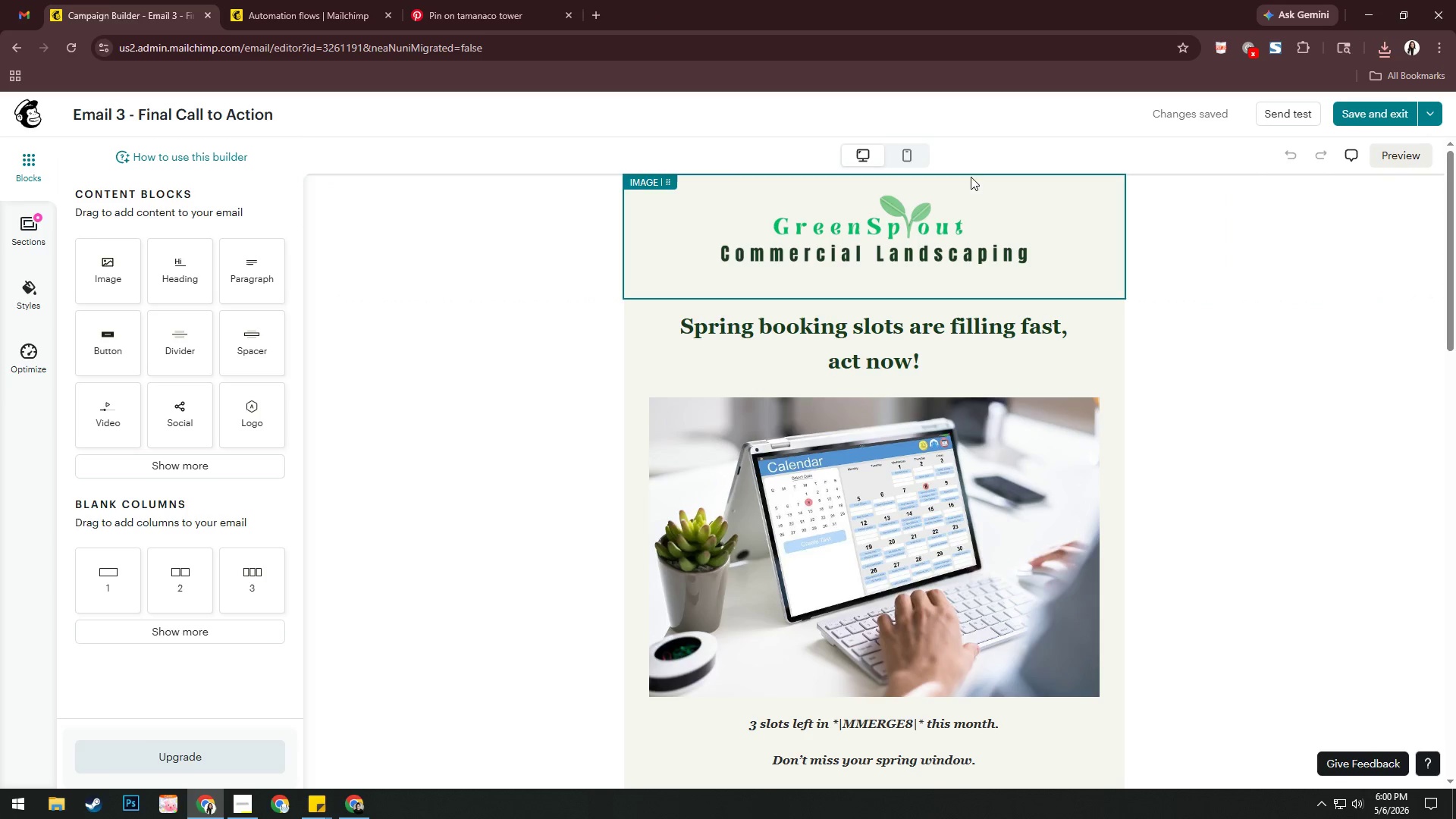 
left_click([915, 162])
 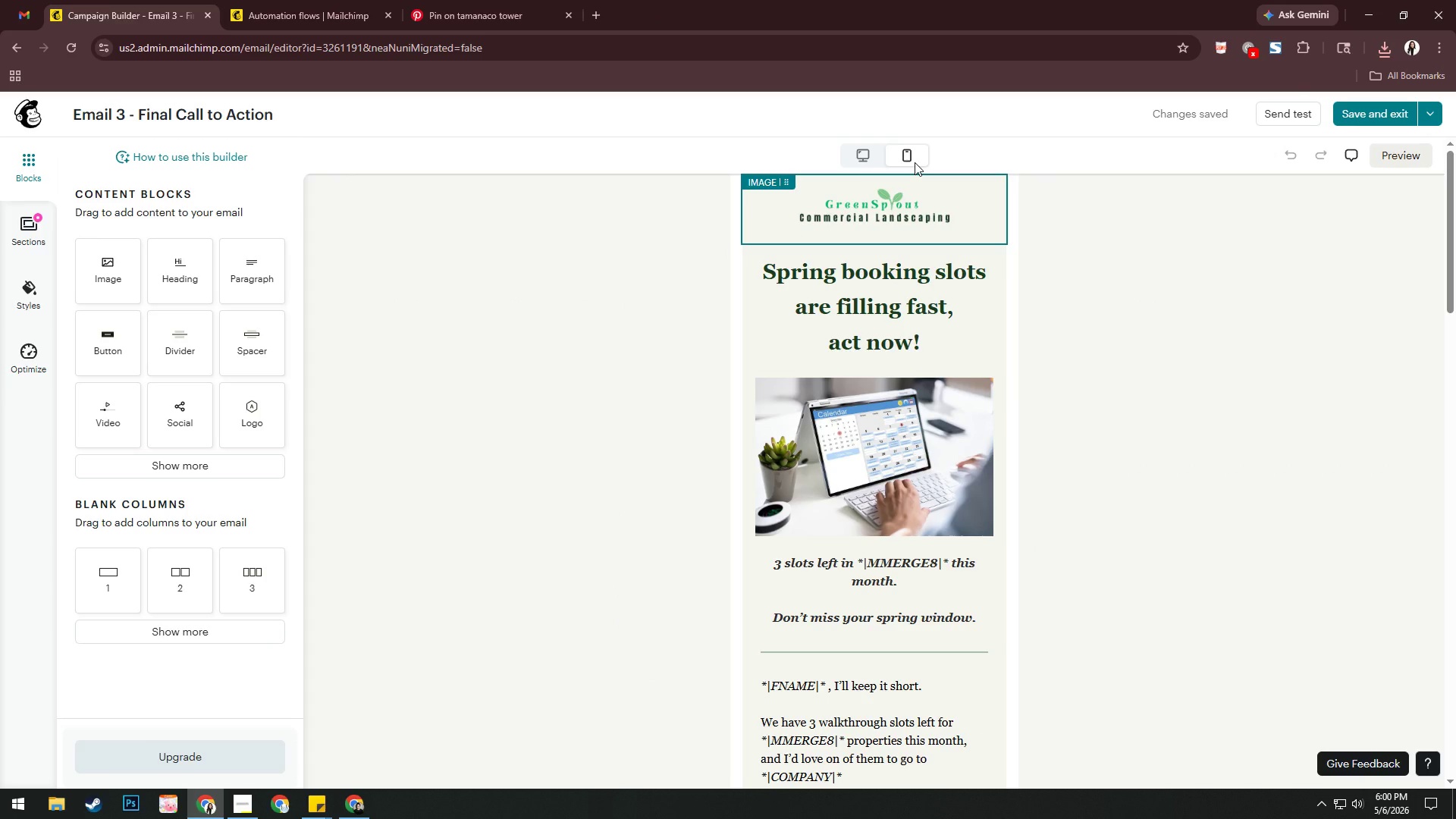 
wait(6.0)
 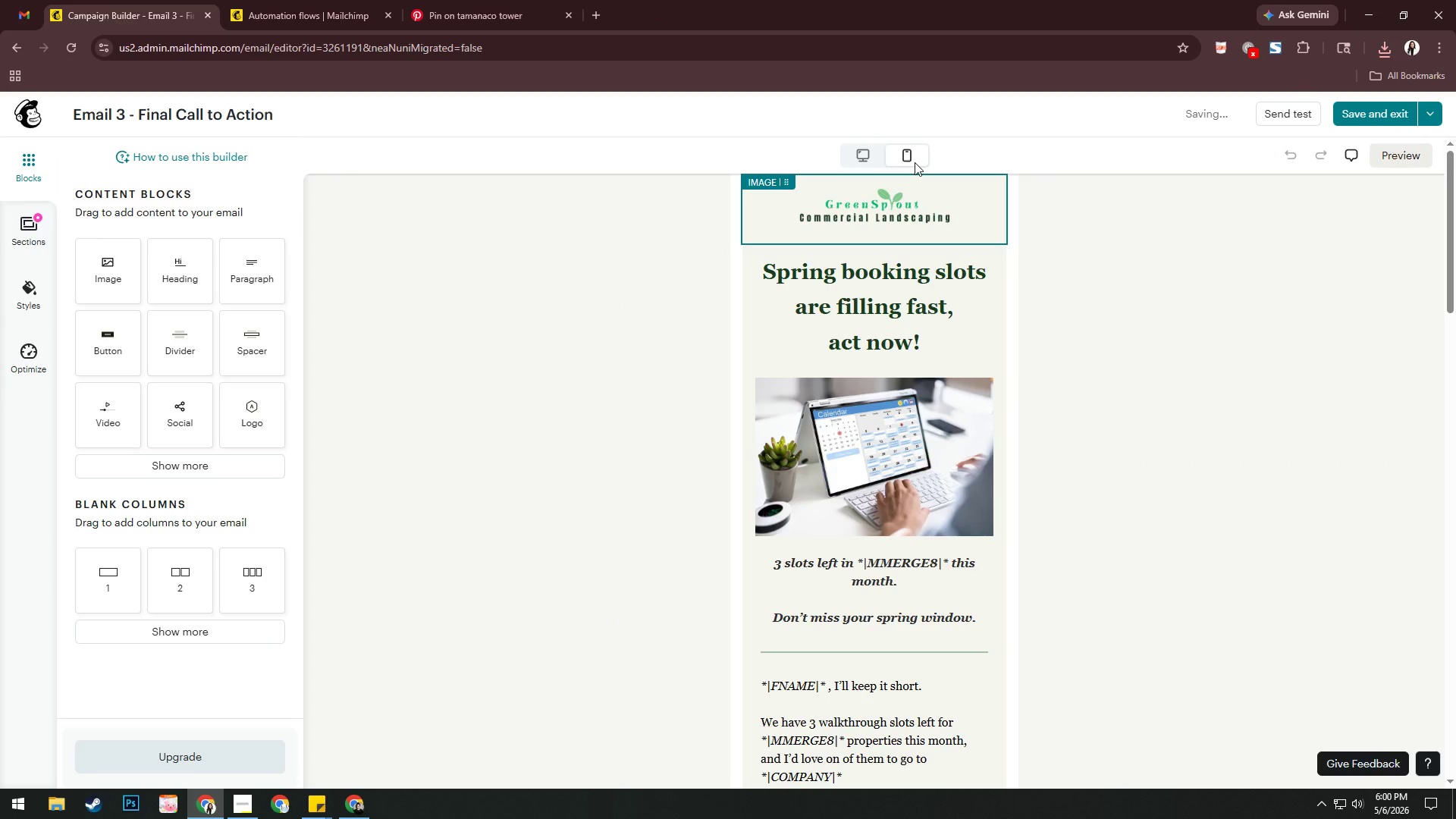 
left_click([1282, 48])
 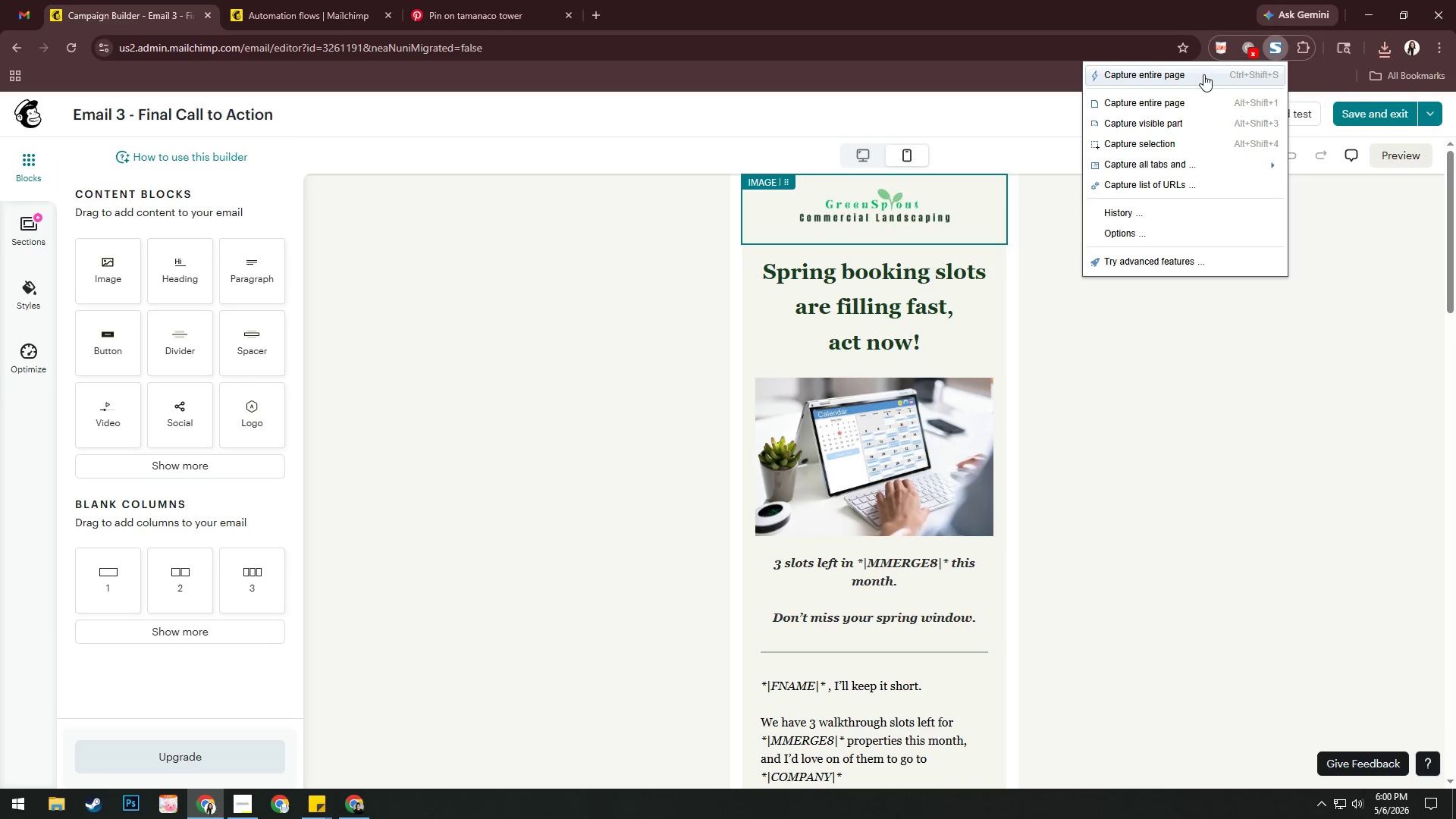 
left_click([1203, 74])
 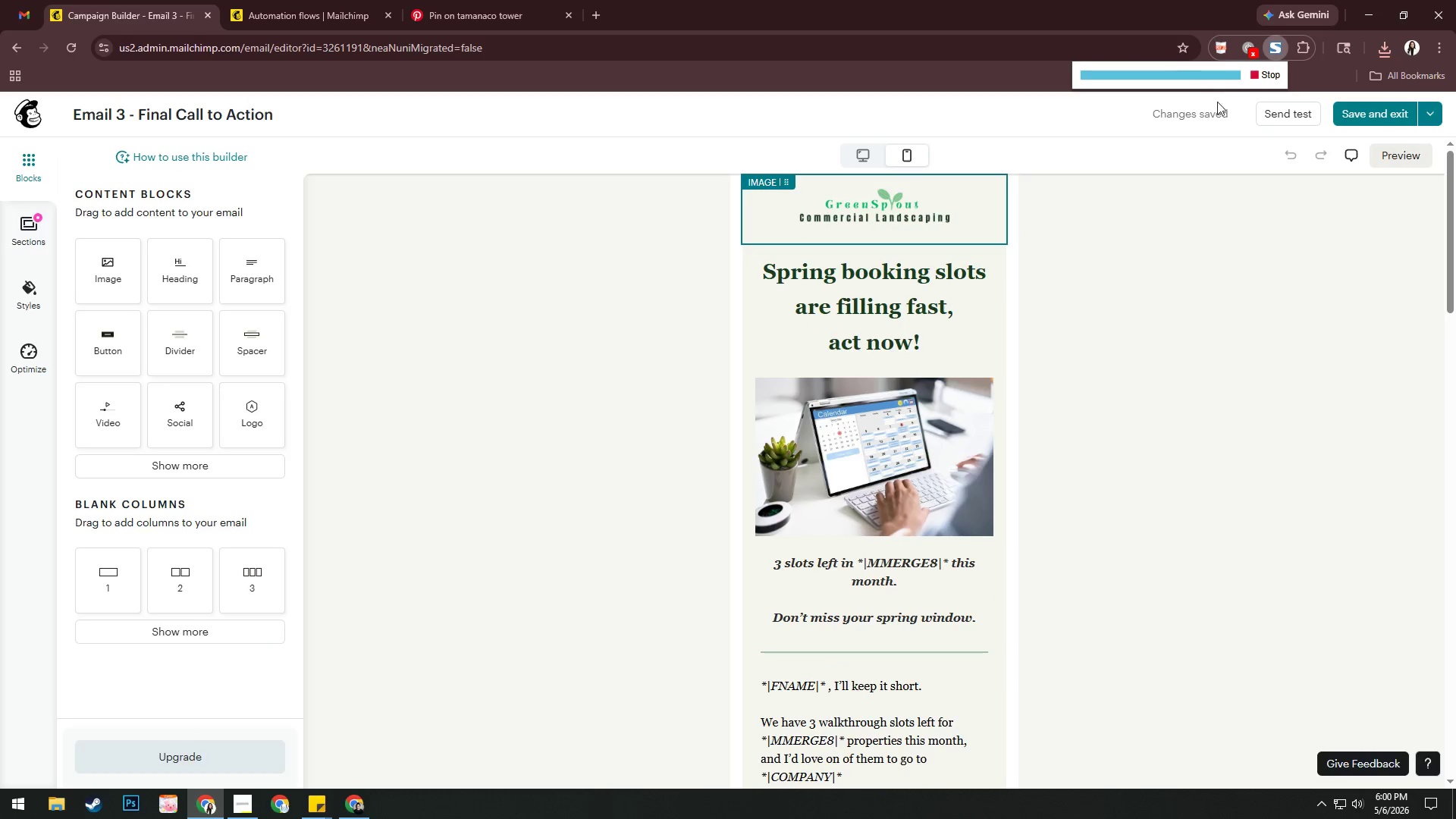 
left_click([1187, 306])
 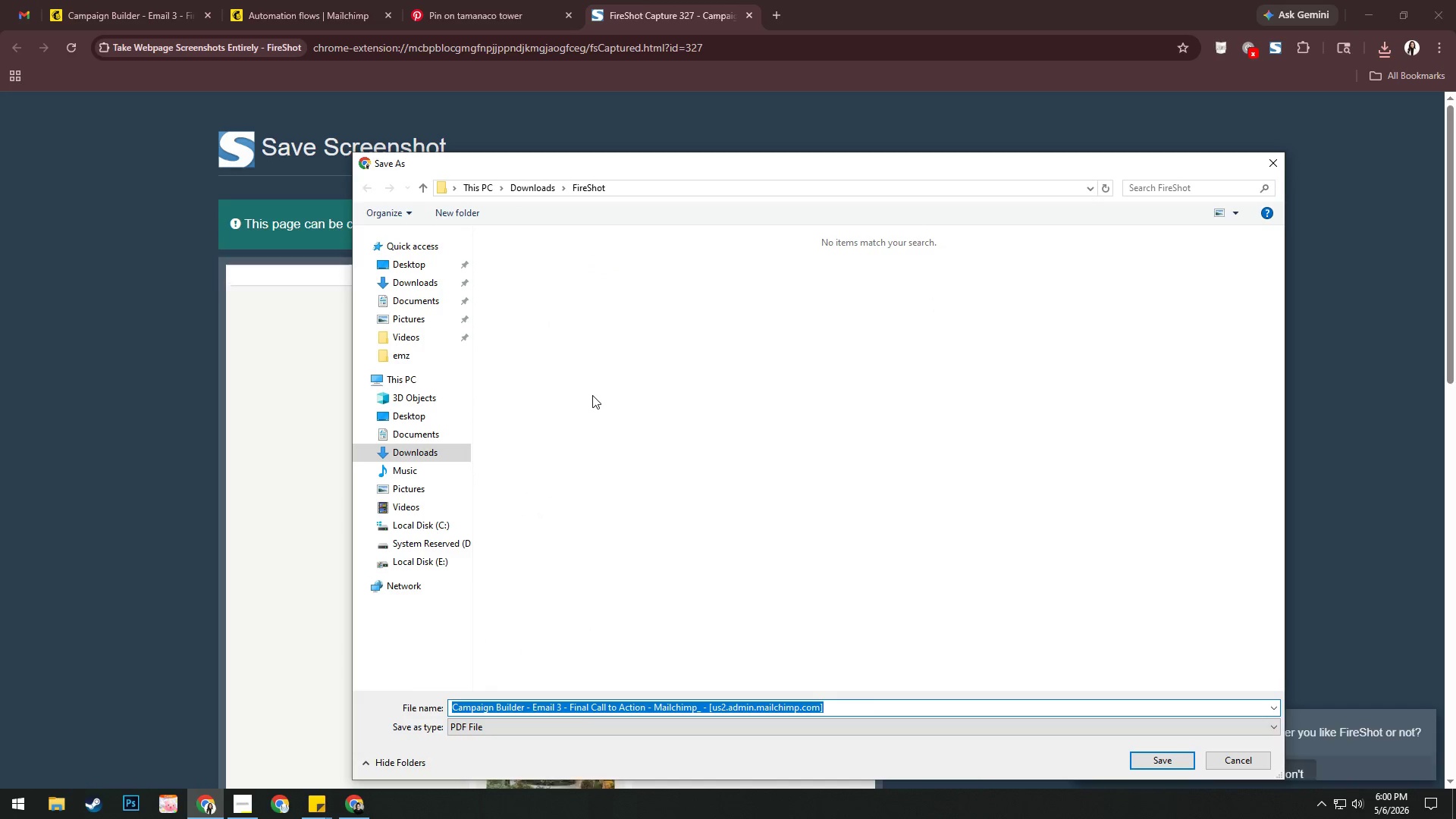 
left_click([407, 362])
 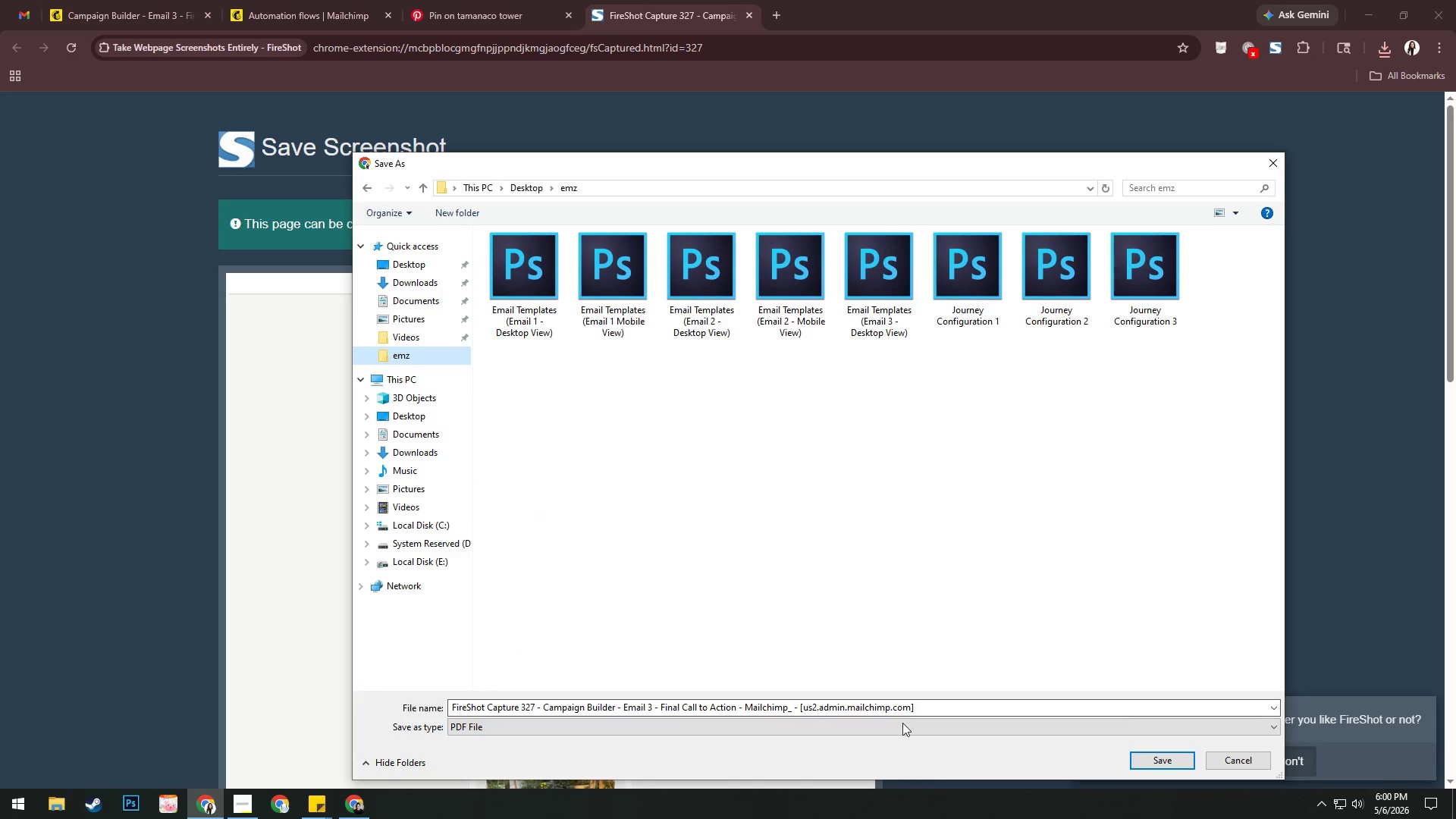 
left_click([922, 710])
 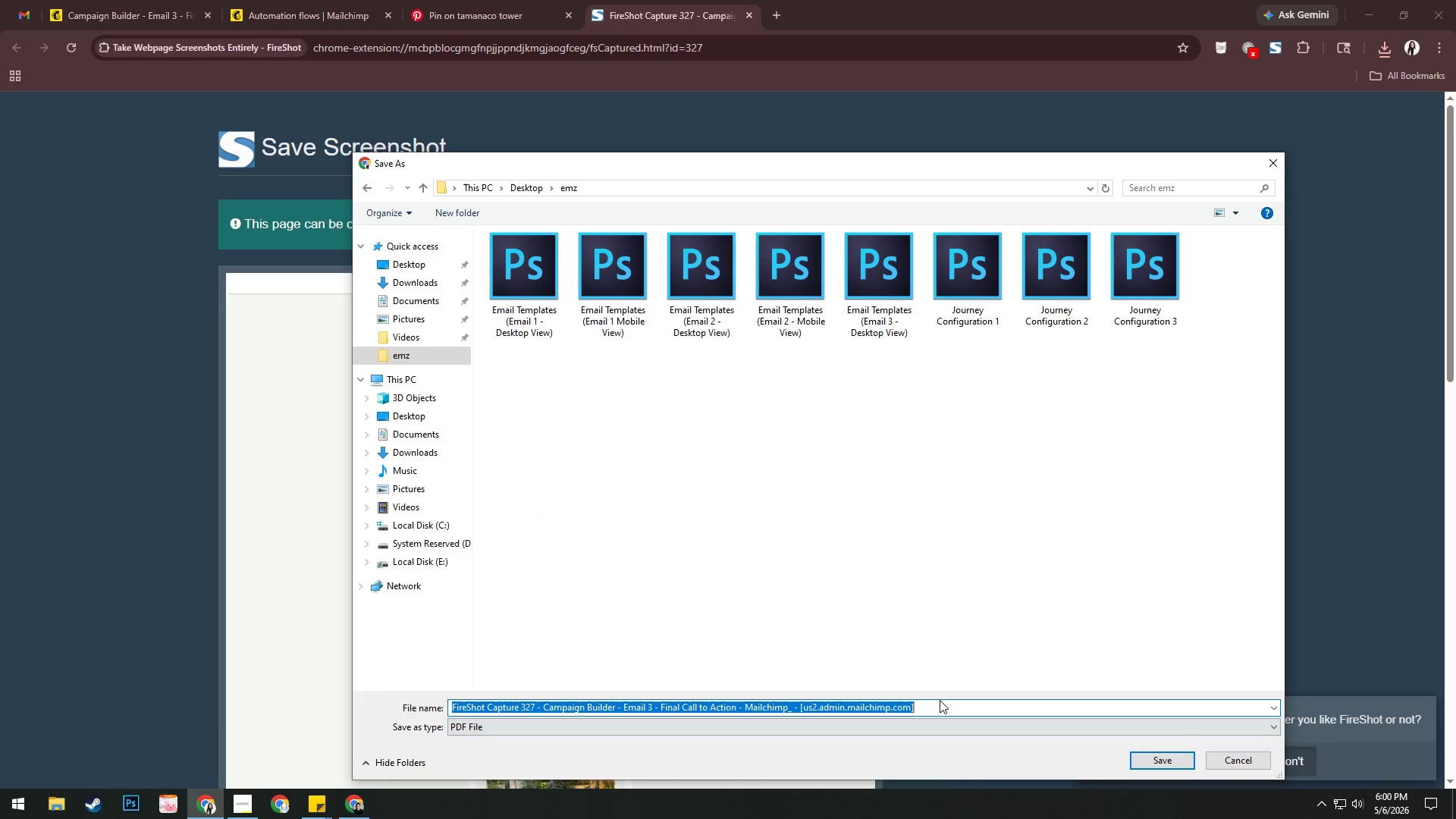 
key(Shift+V)
 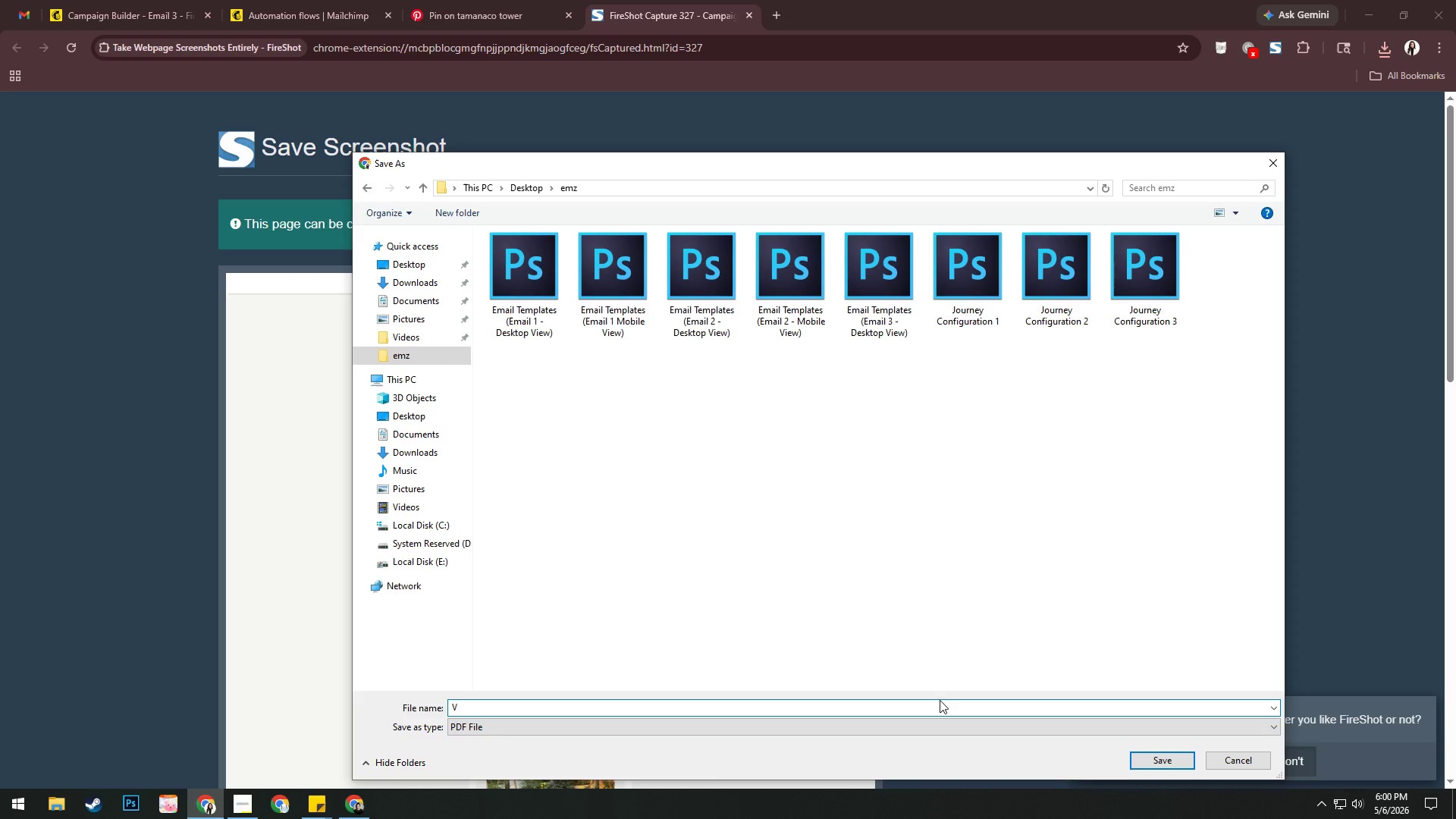 
key(Backspace)